 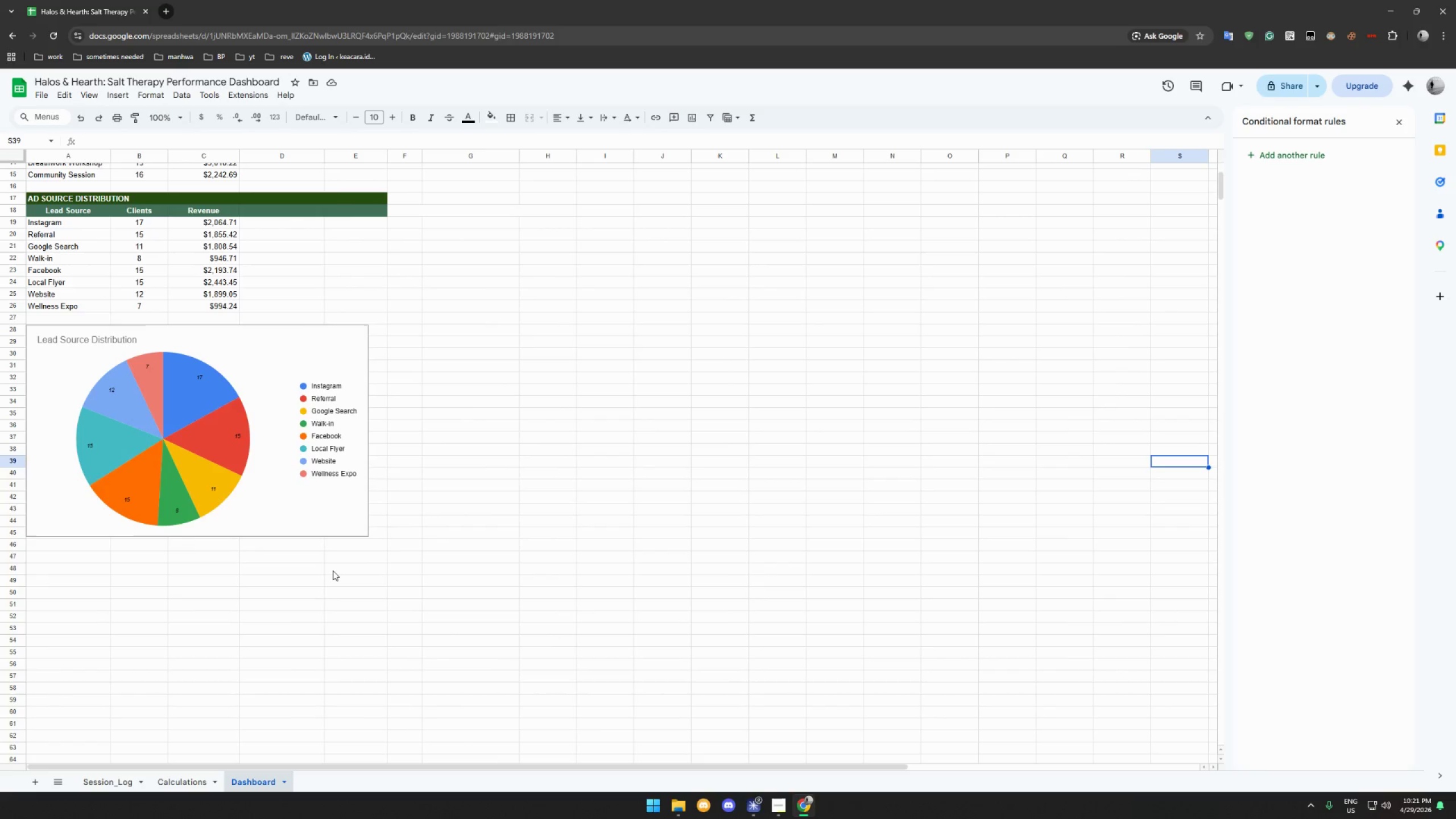 
left_click([261, 598])
 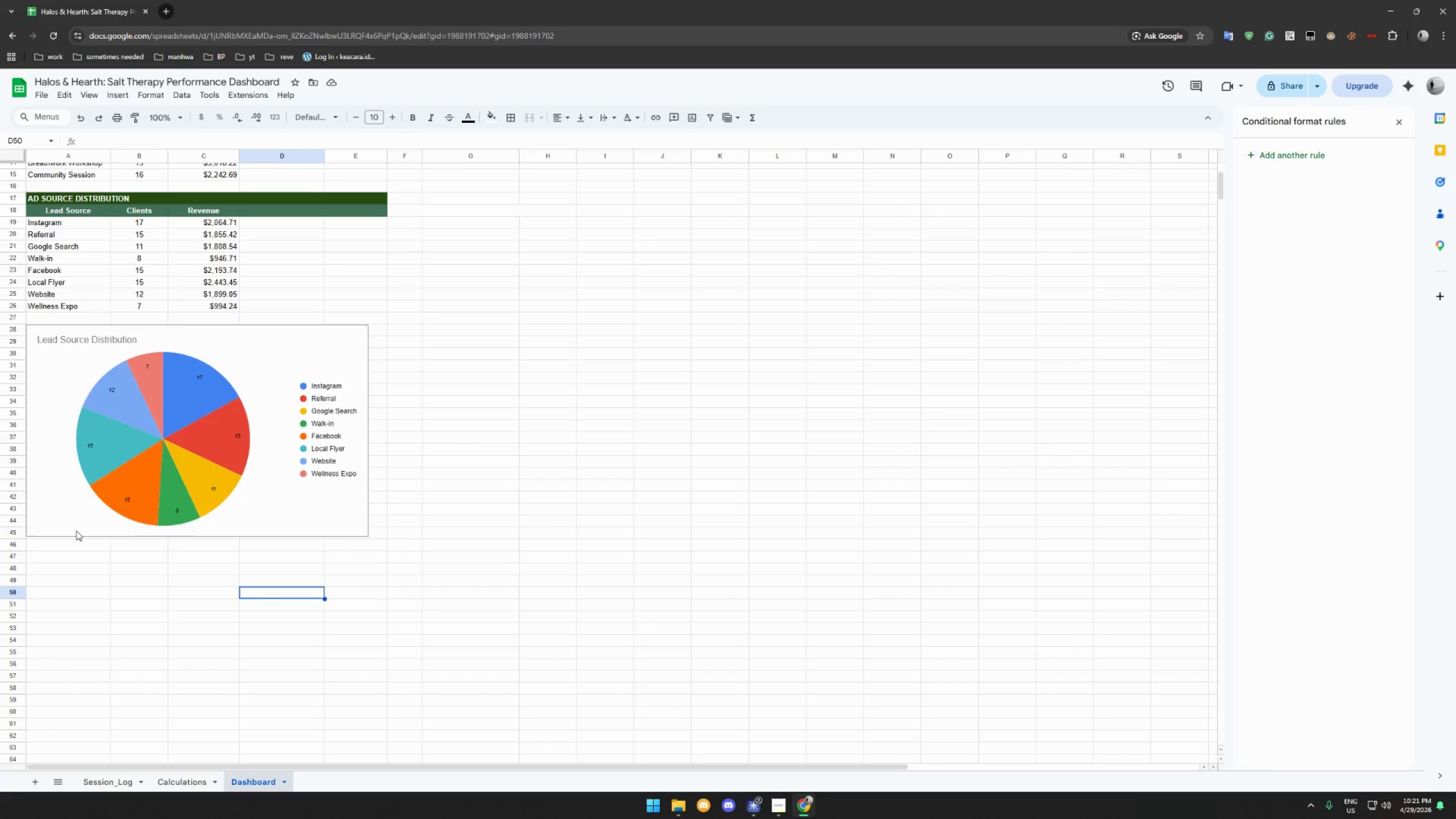 
scroll: coordinate [247, 233], scroll_direction: up, amount: 8.0
 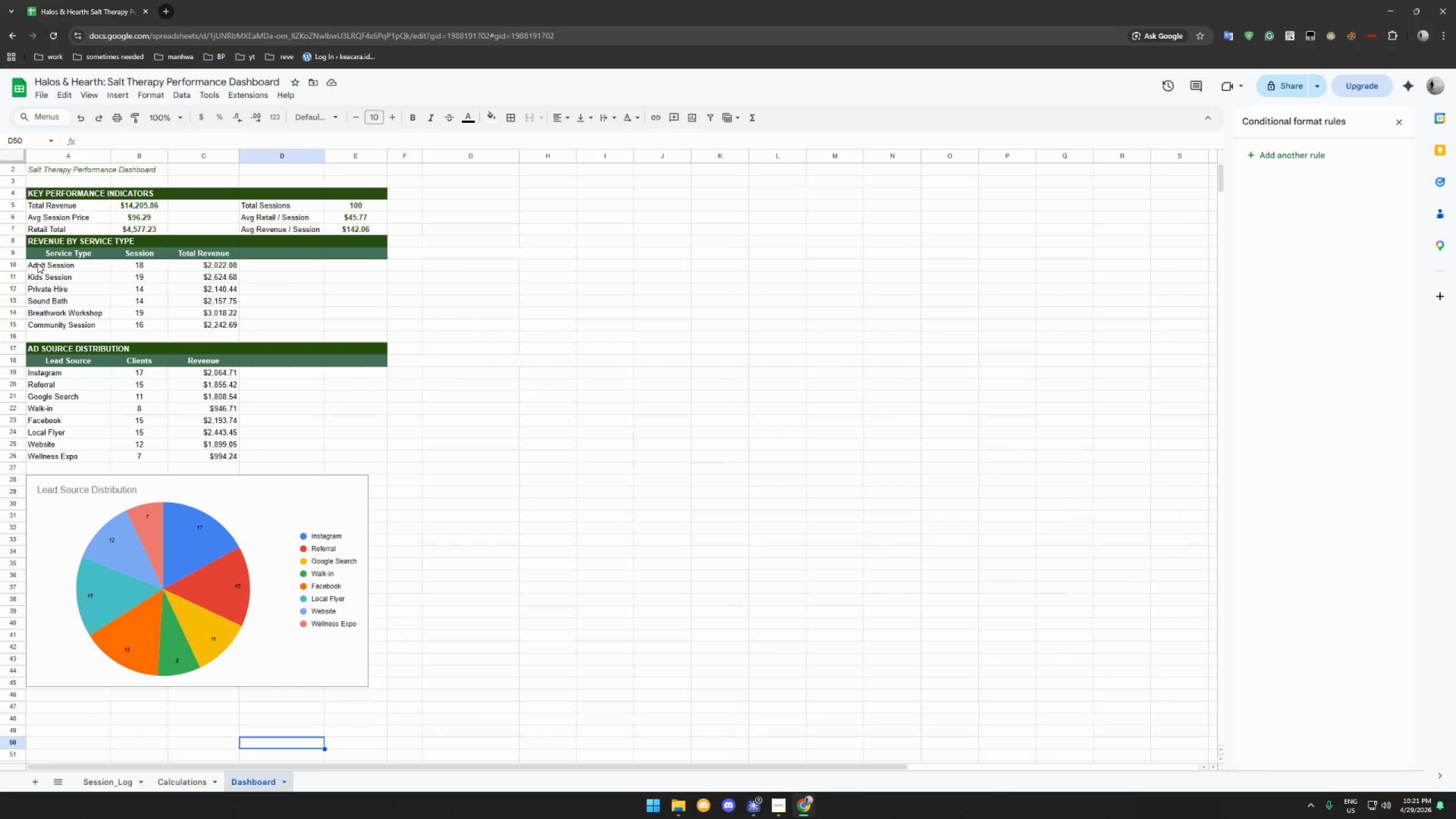 
left_click_drag(start_coordinate=[38, 263], to_coordinate=[201, 324])
 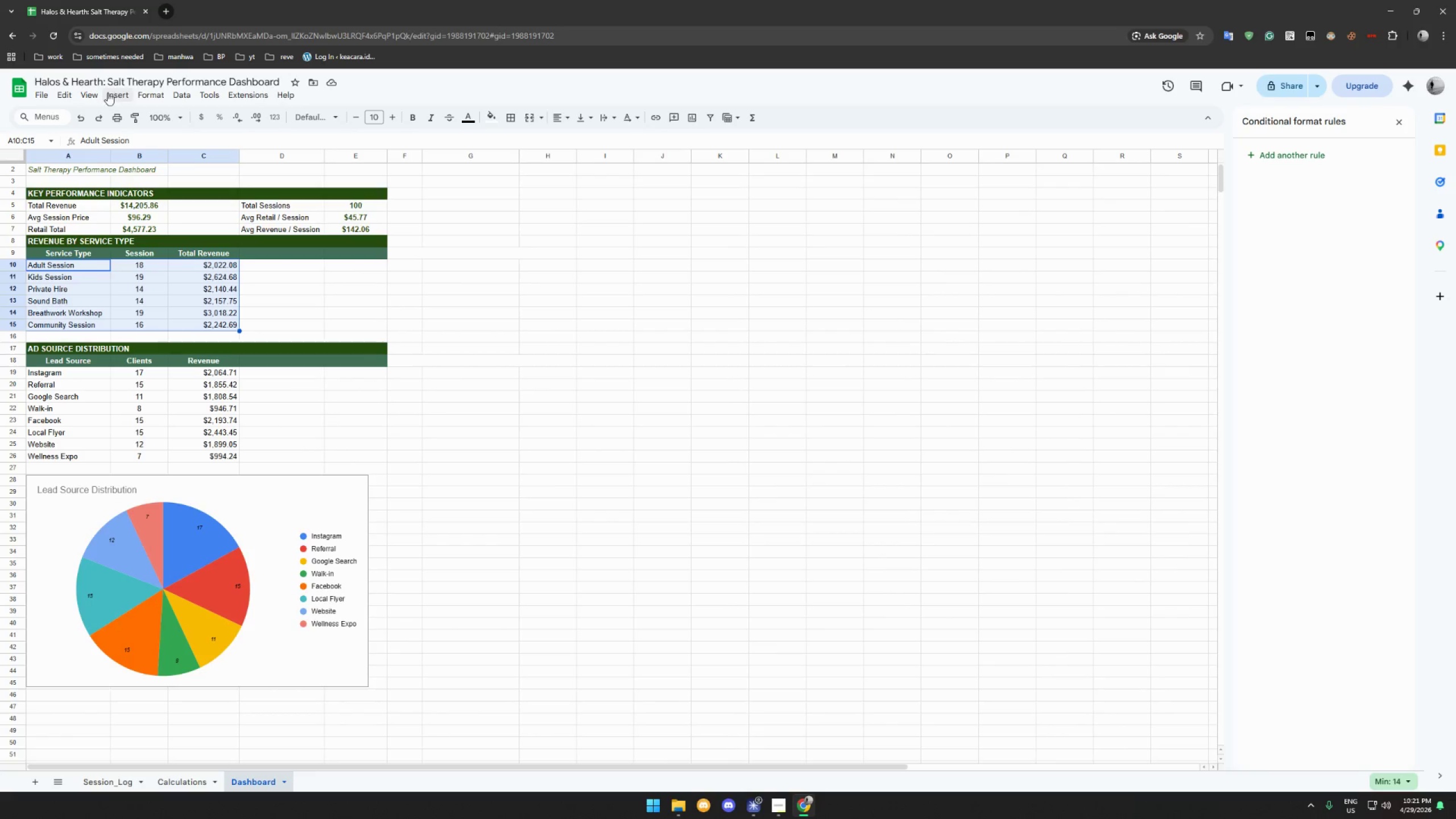 
left_click([110, 93])
 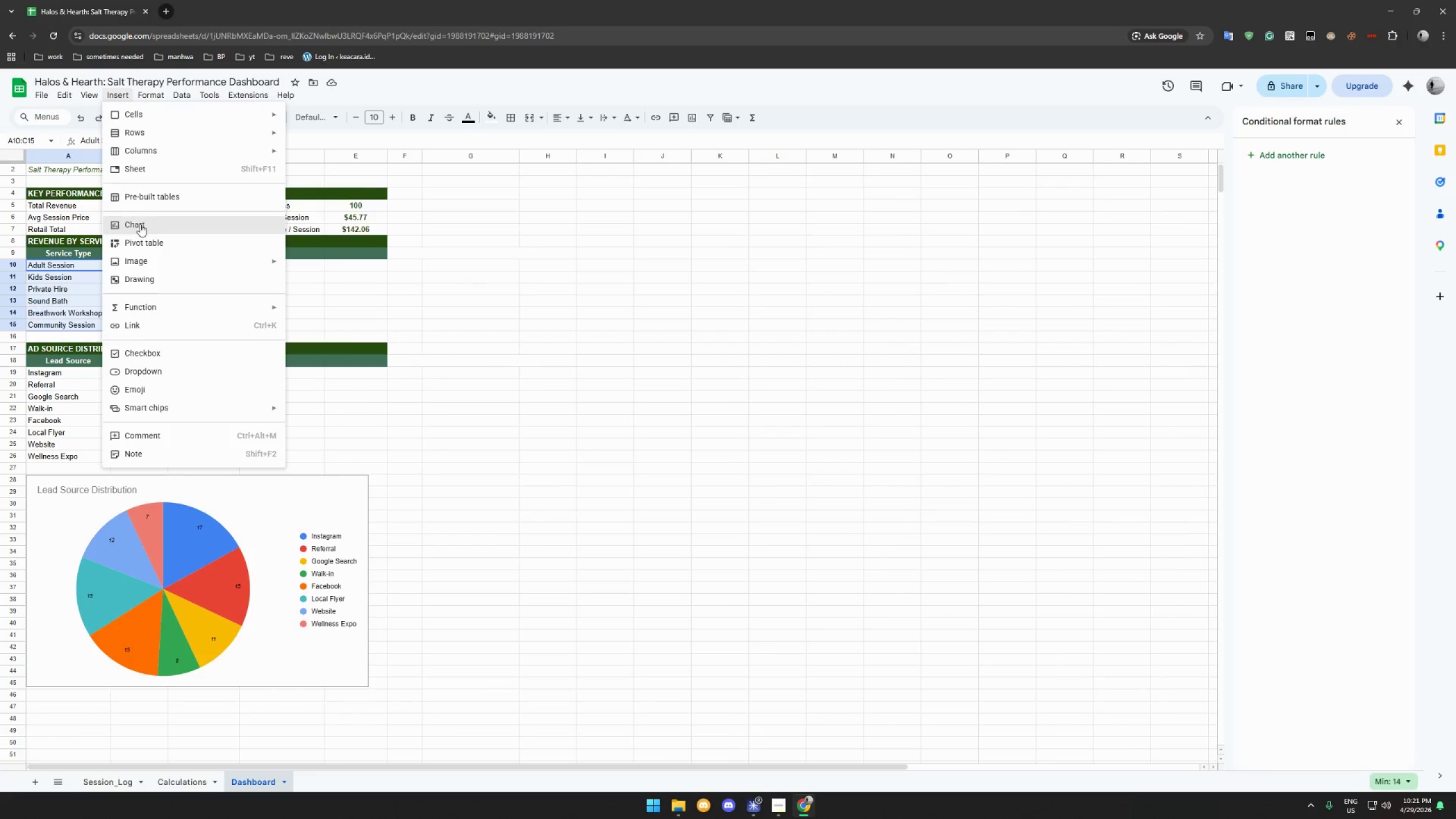 
left_click([140, 224])
 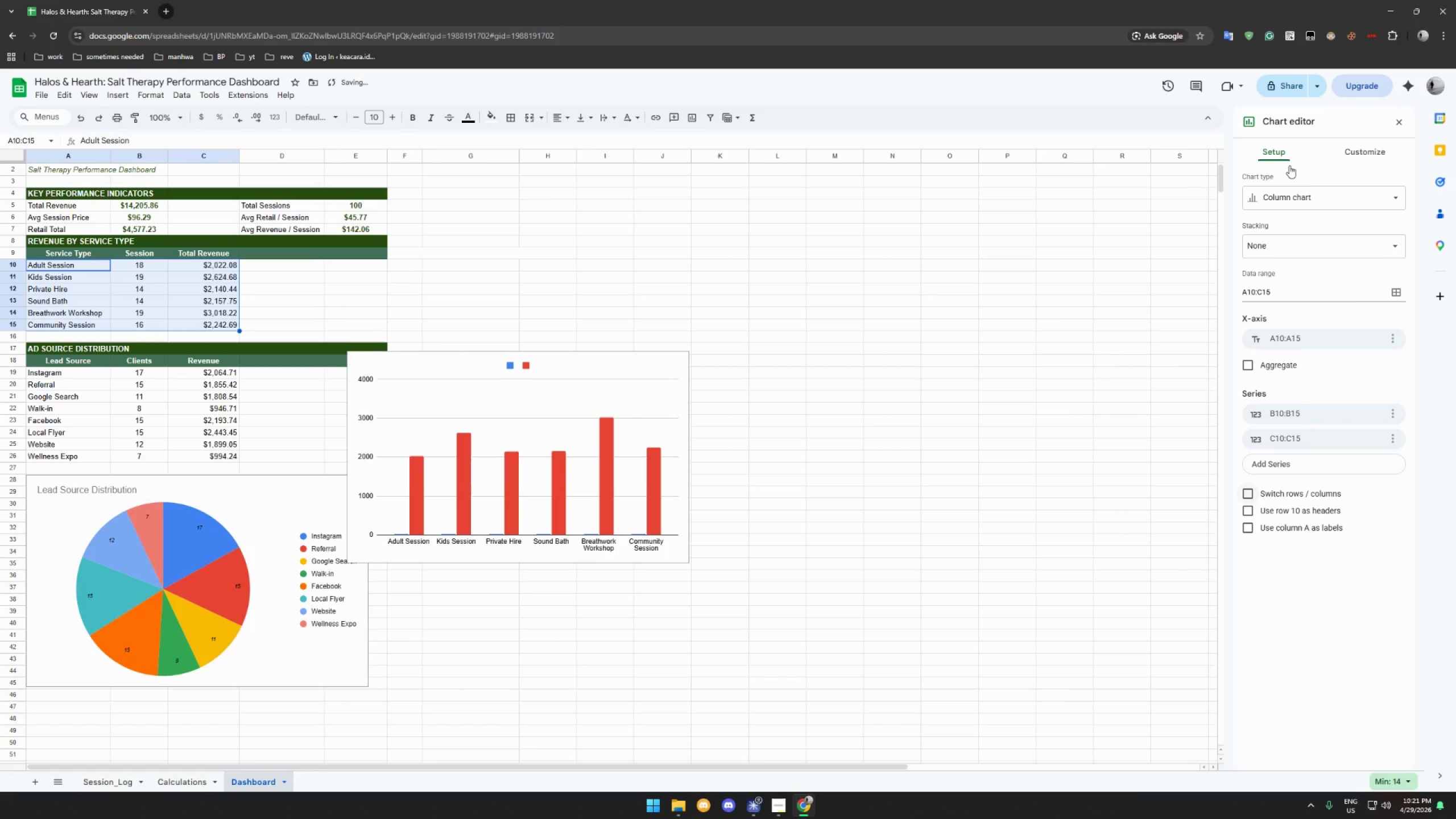 
left_click([1302, 197])
 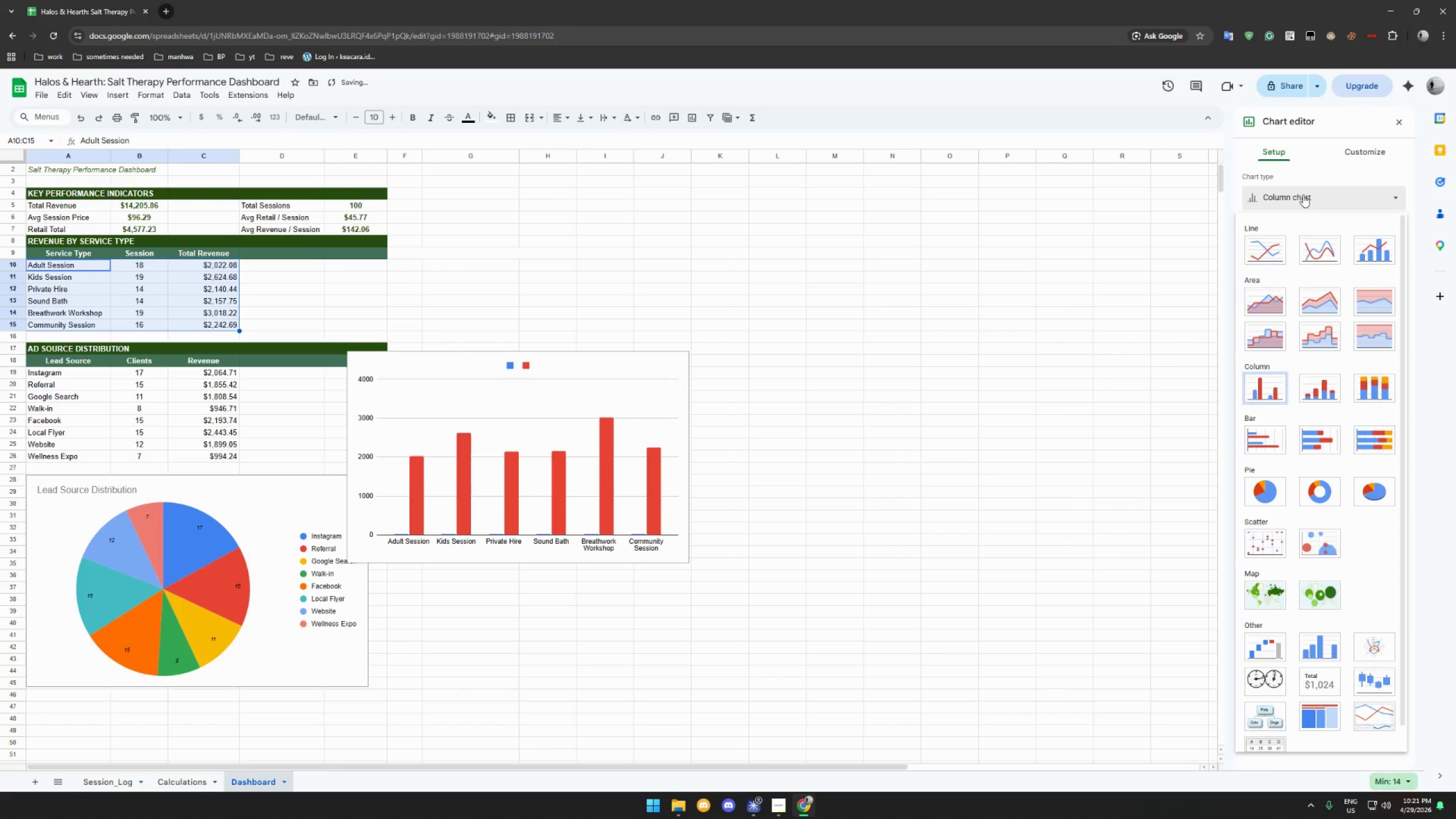 
left_click([1303, 195])
 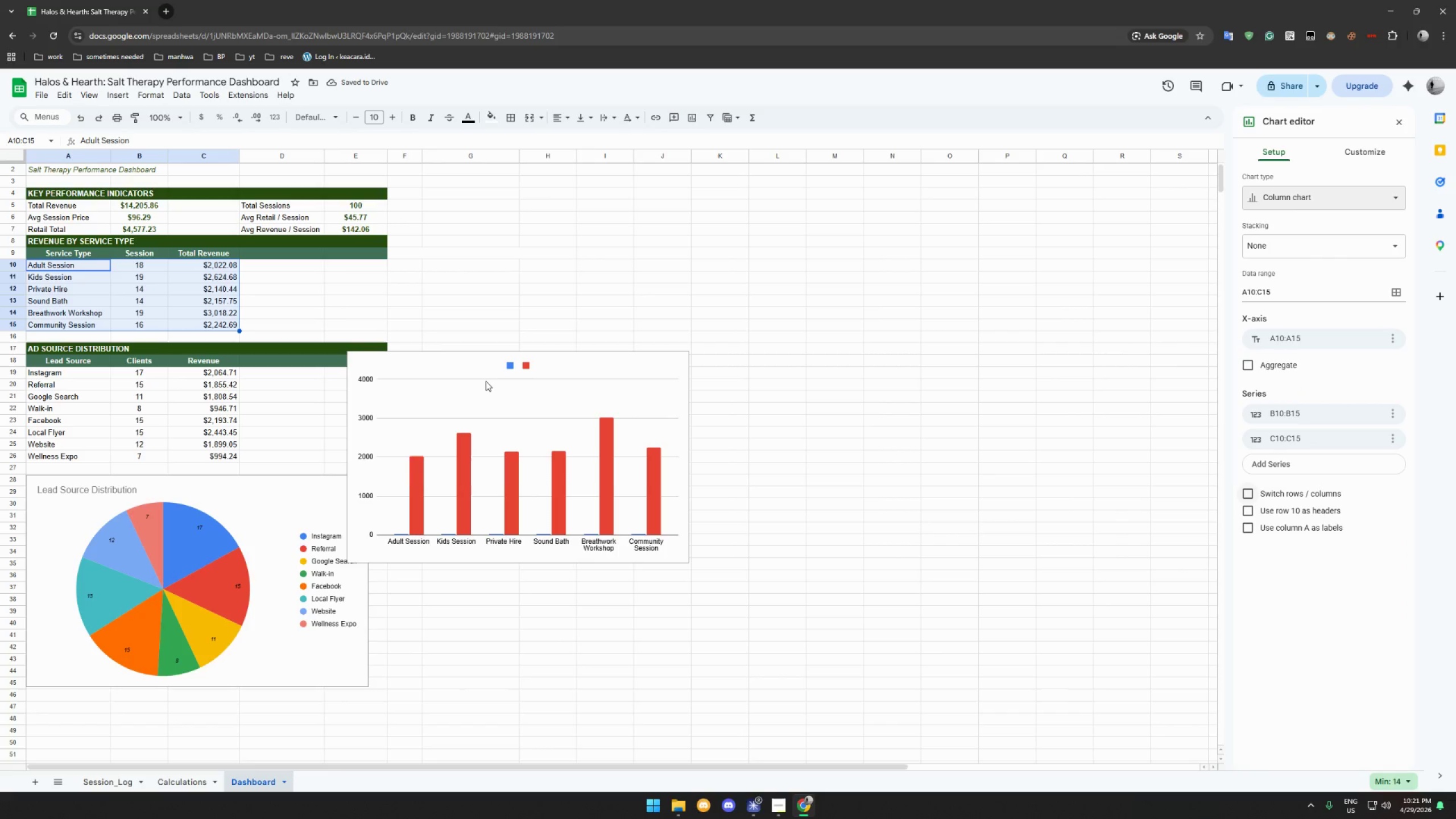 
scroll: coordinate [497, 386], scroll_direction: down, amount: 3.0
 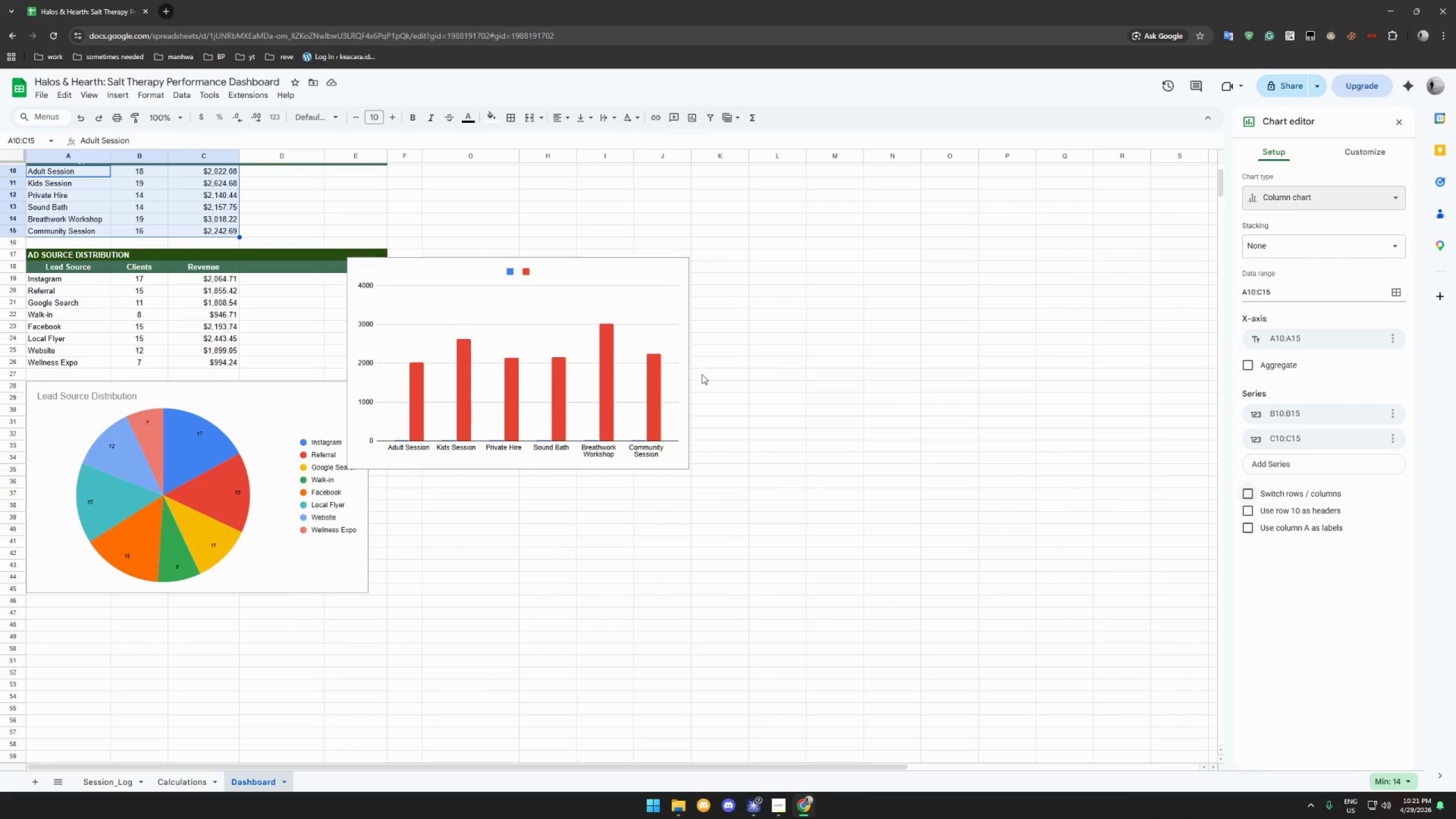 
left_click([651, 382])
 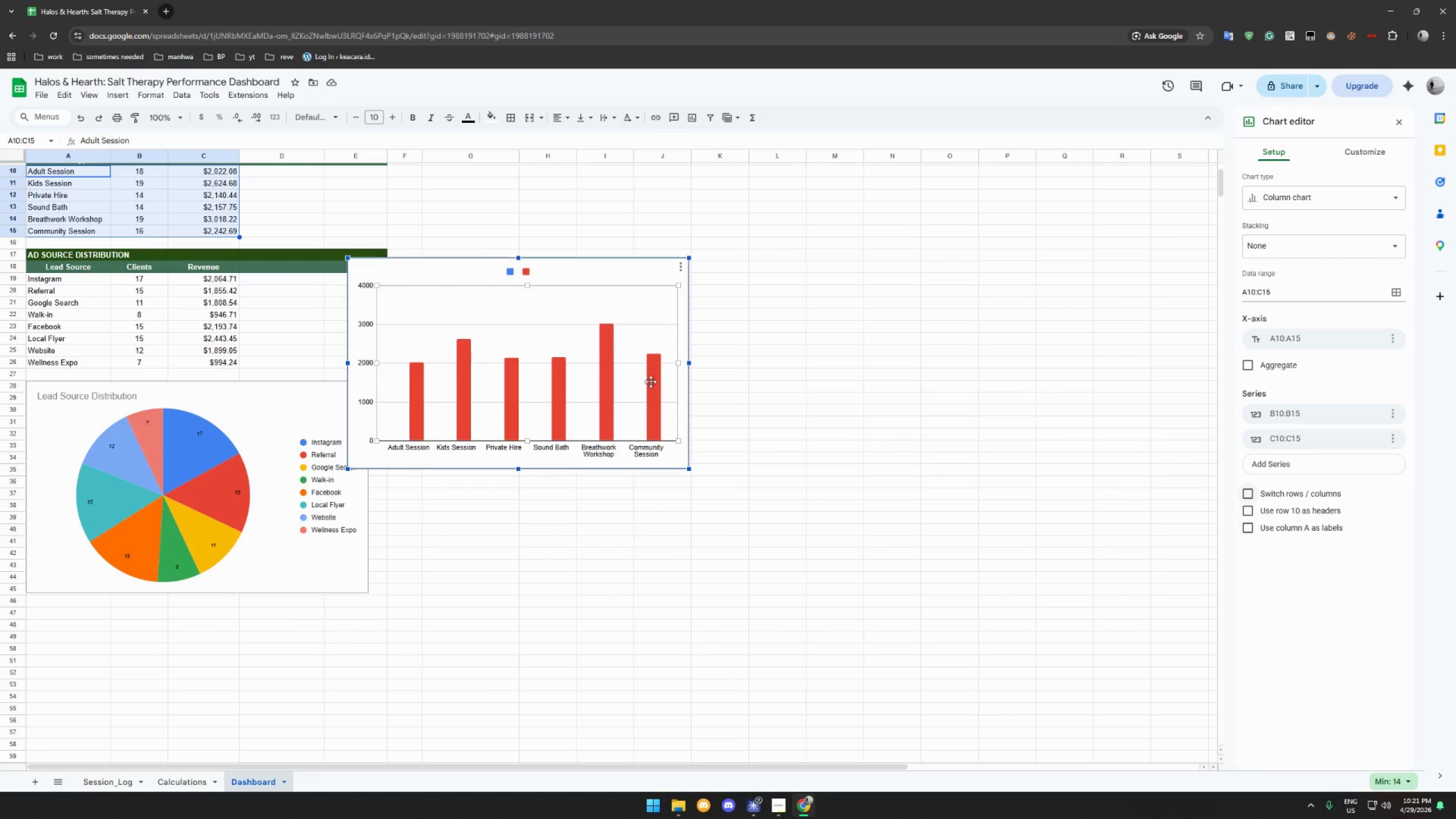 
left_click_drag(start_coordinate=[516, 257], to_coordinate=[526, 289])
 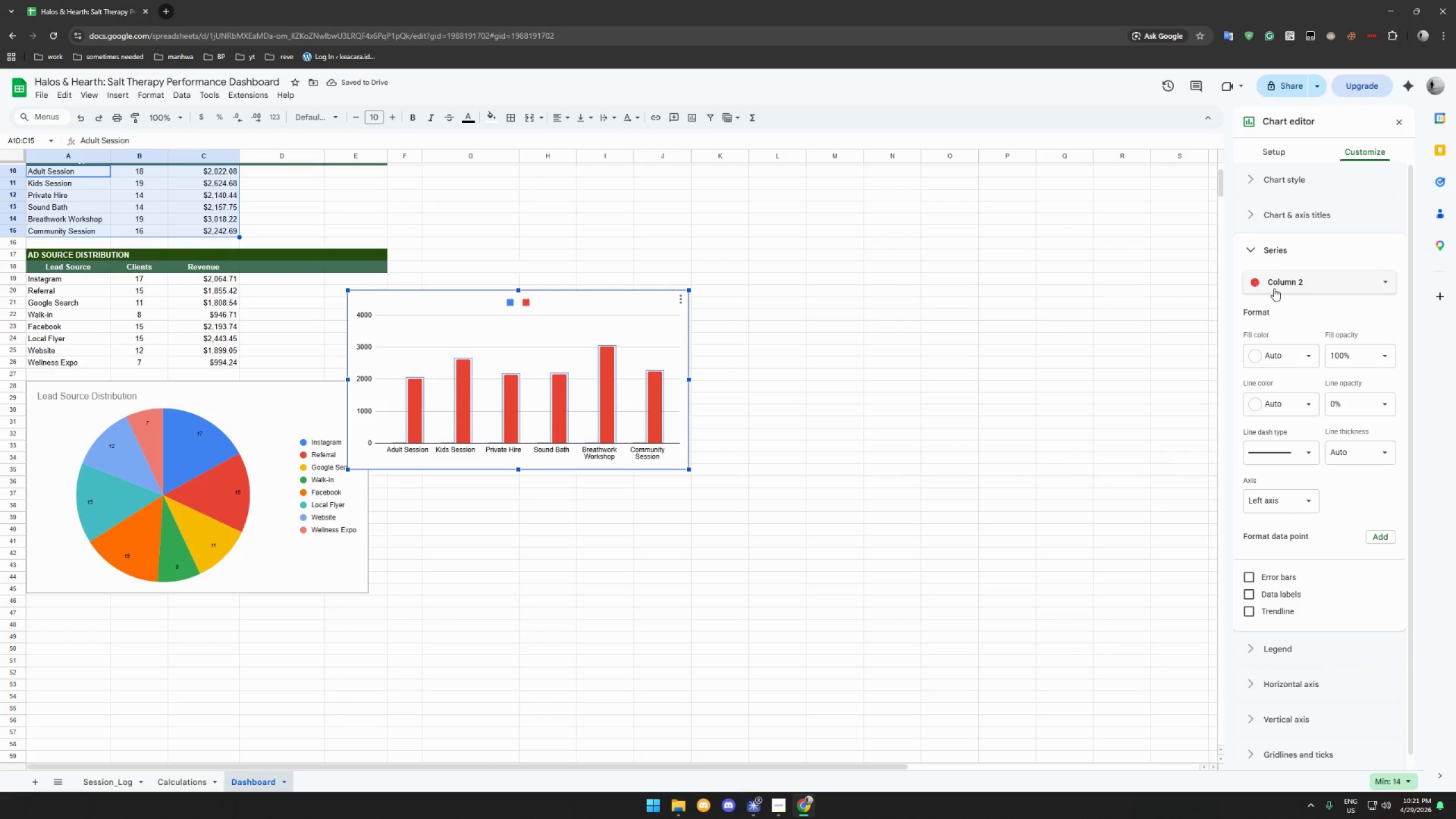 
left_click([1300, 429])
 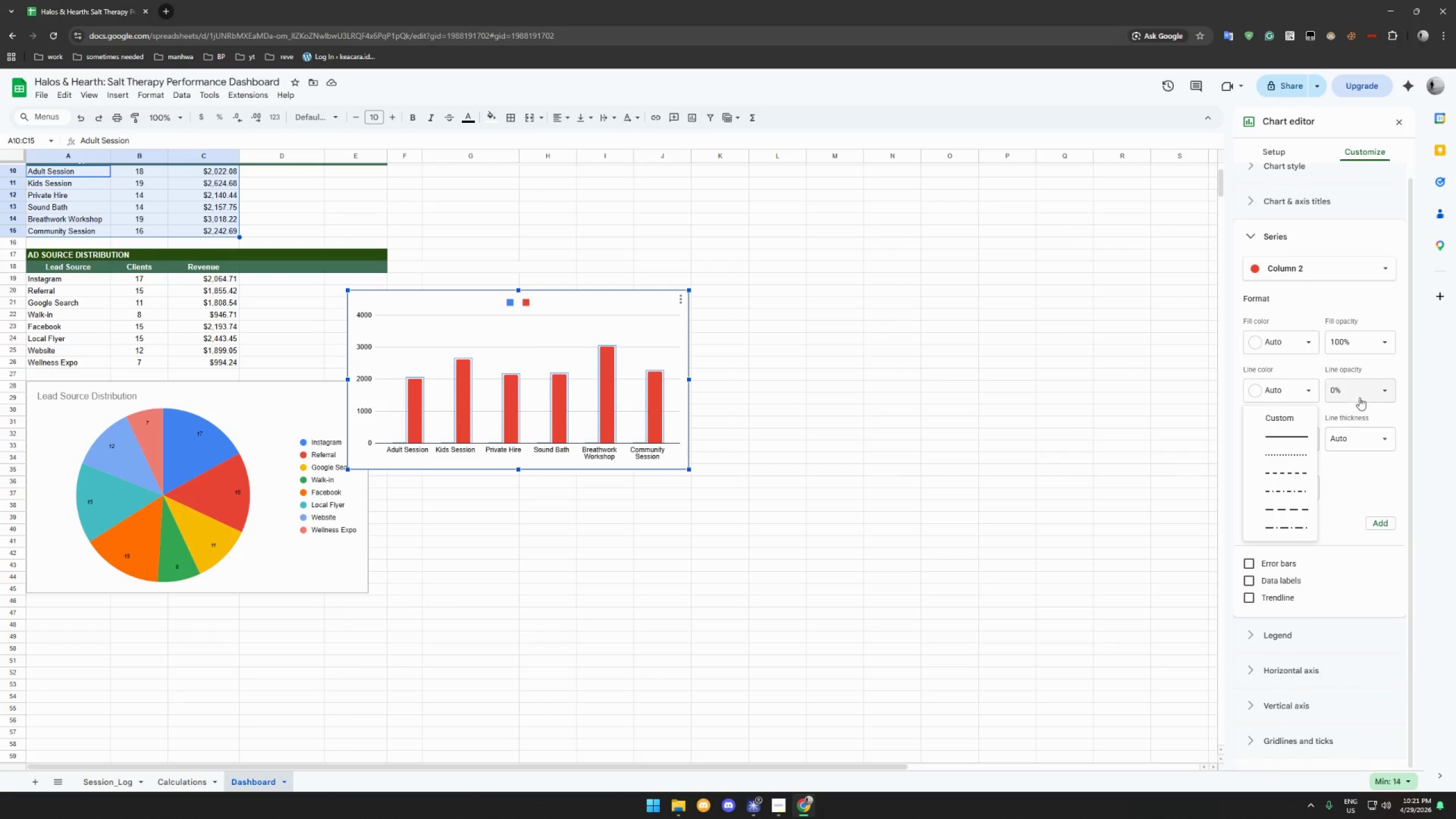 
scroll: coordinate [1302, 333], scroll_direction: down, amount: 3.0
 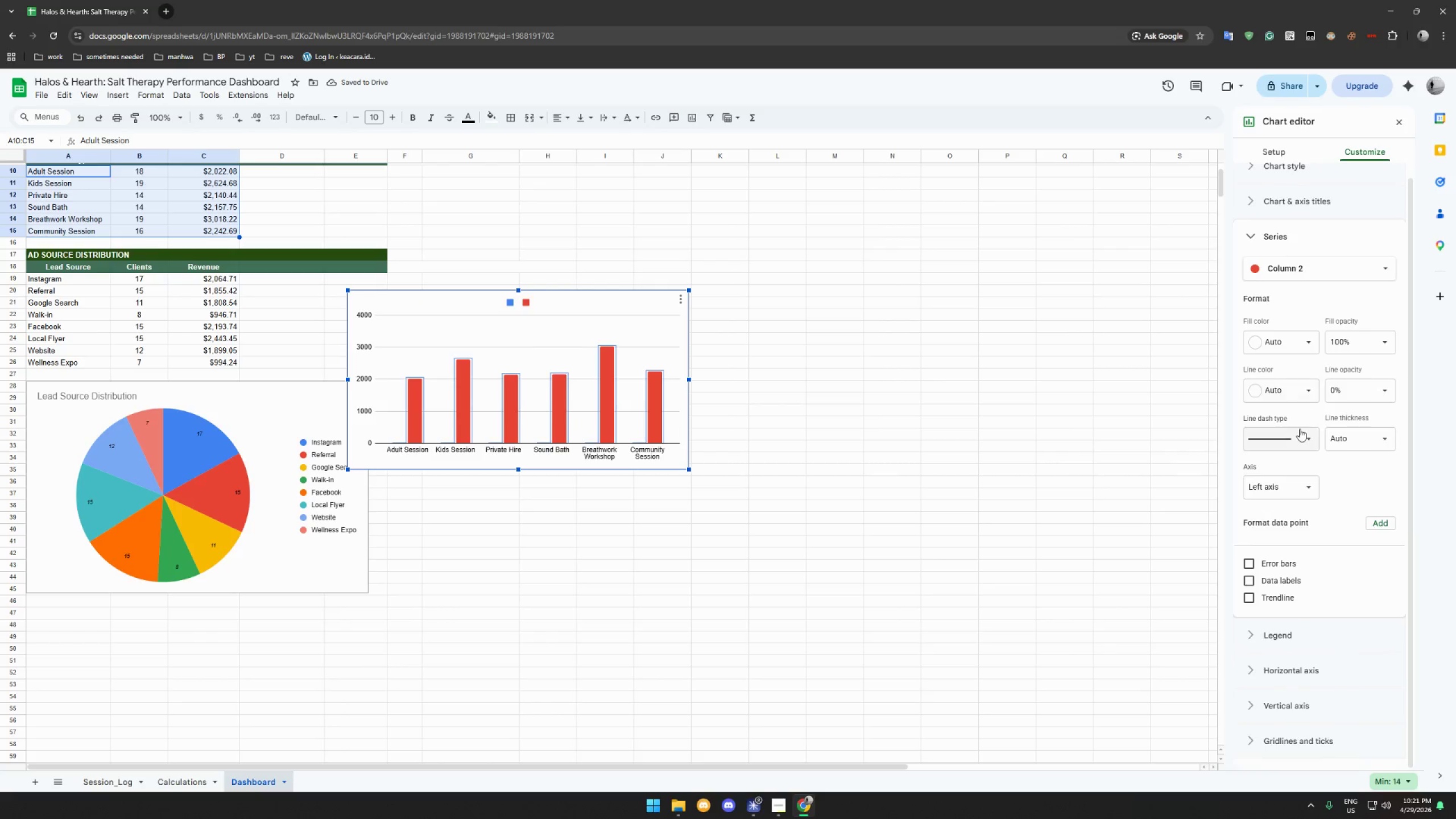 
left_click([1386, 393])
 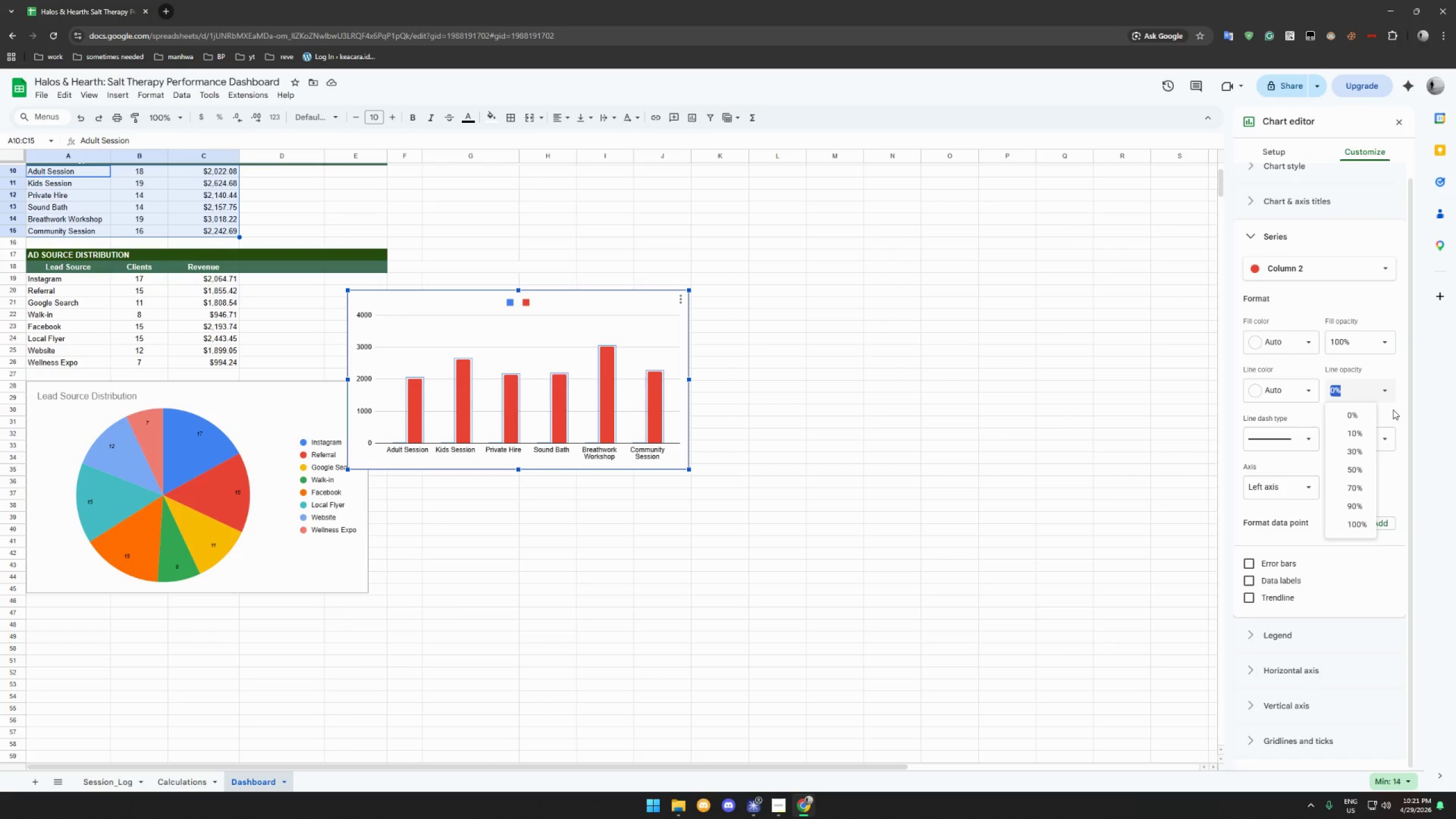 
left_click([1401, 407])
 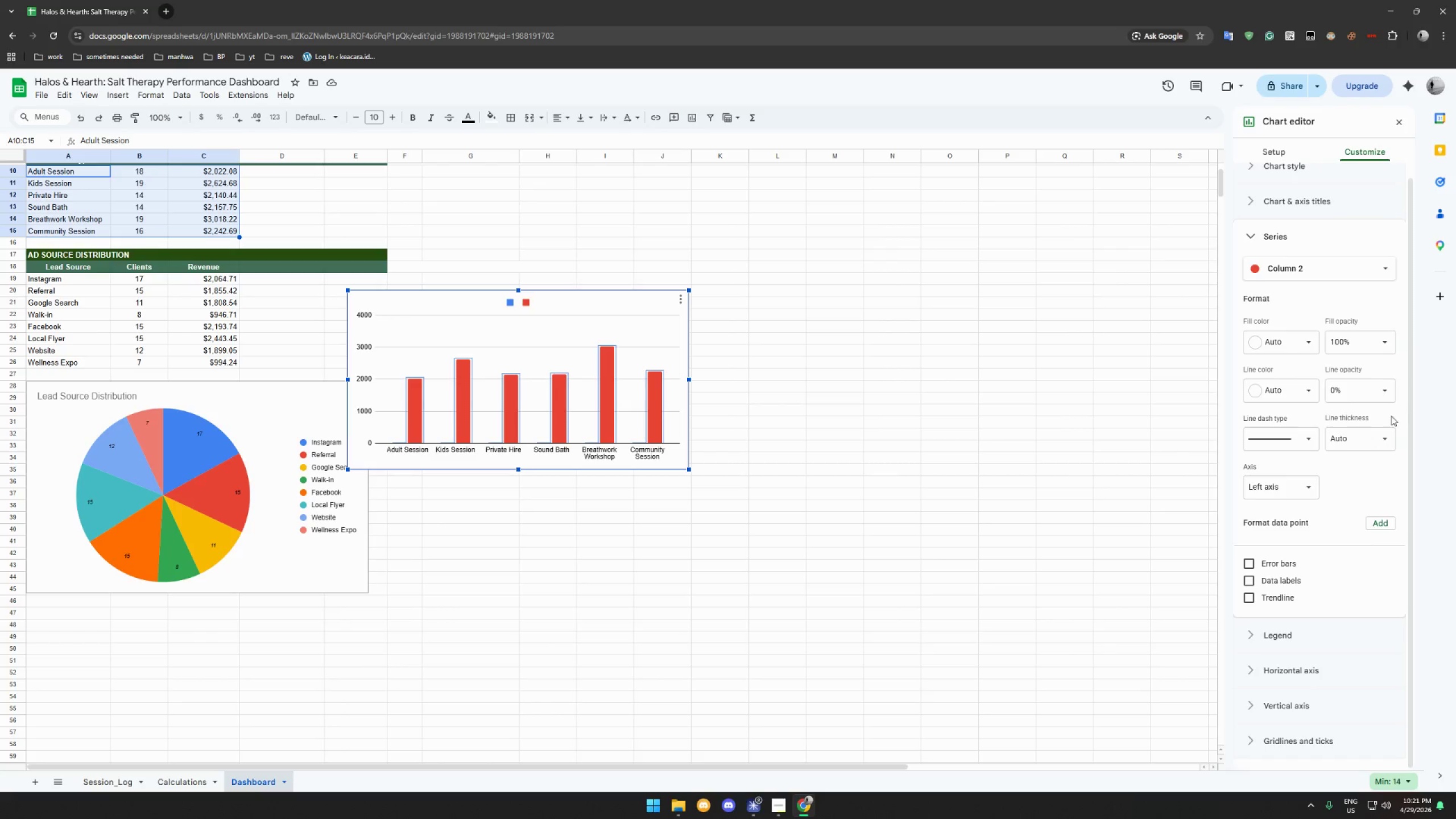 
mouse_move([1374, 421])
 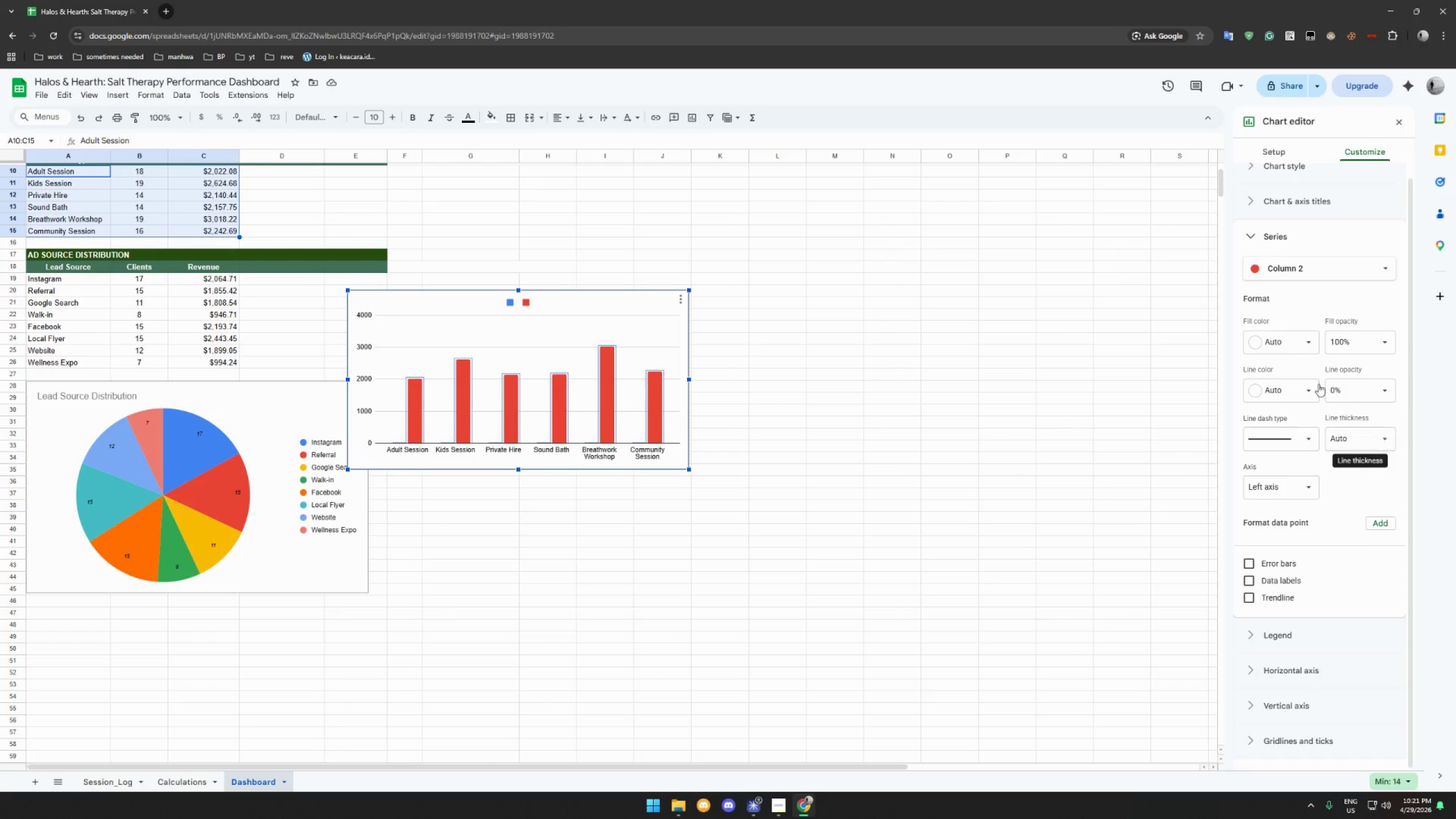 
left_click([1312, 344])
 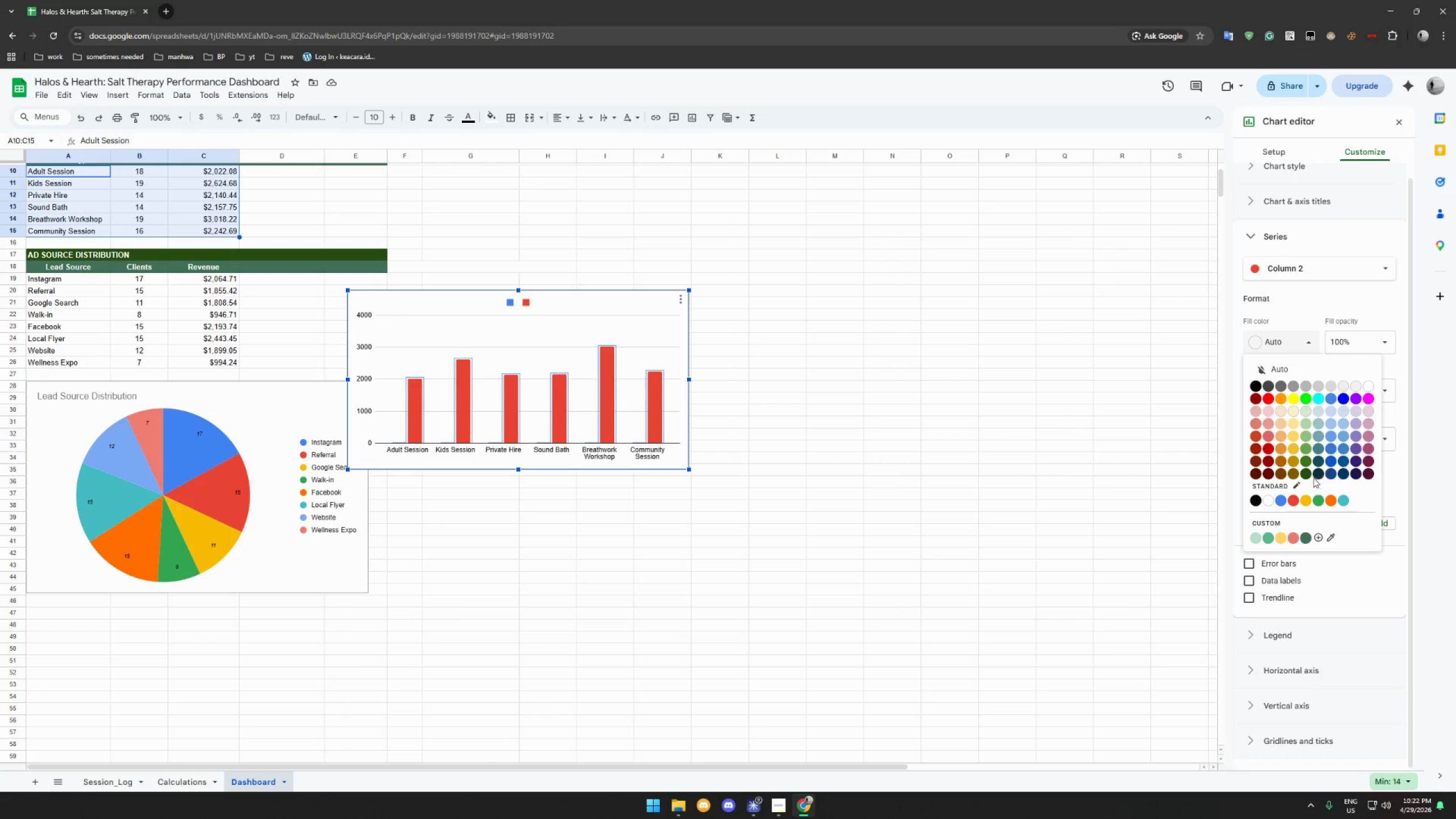 
left_click([1306, 472])
 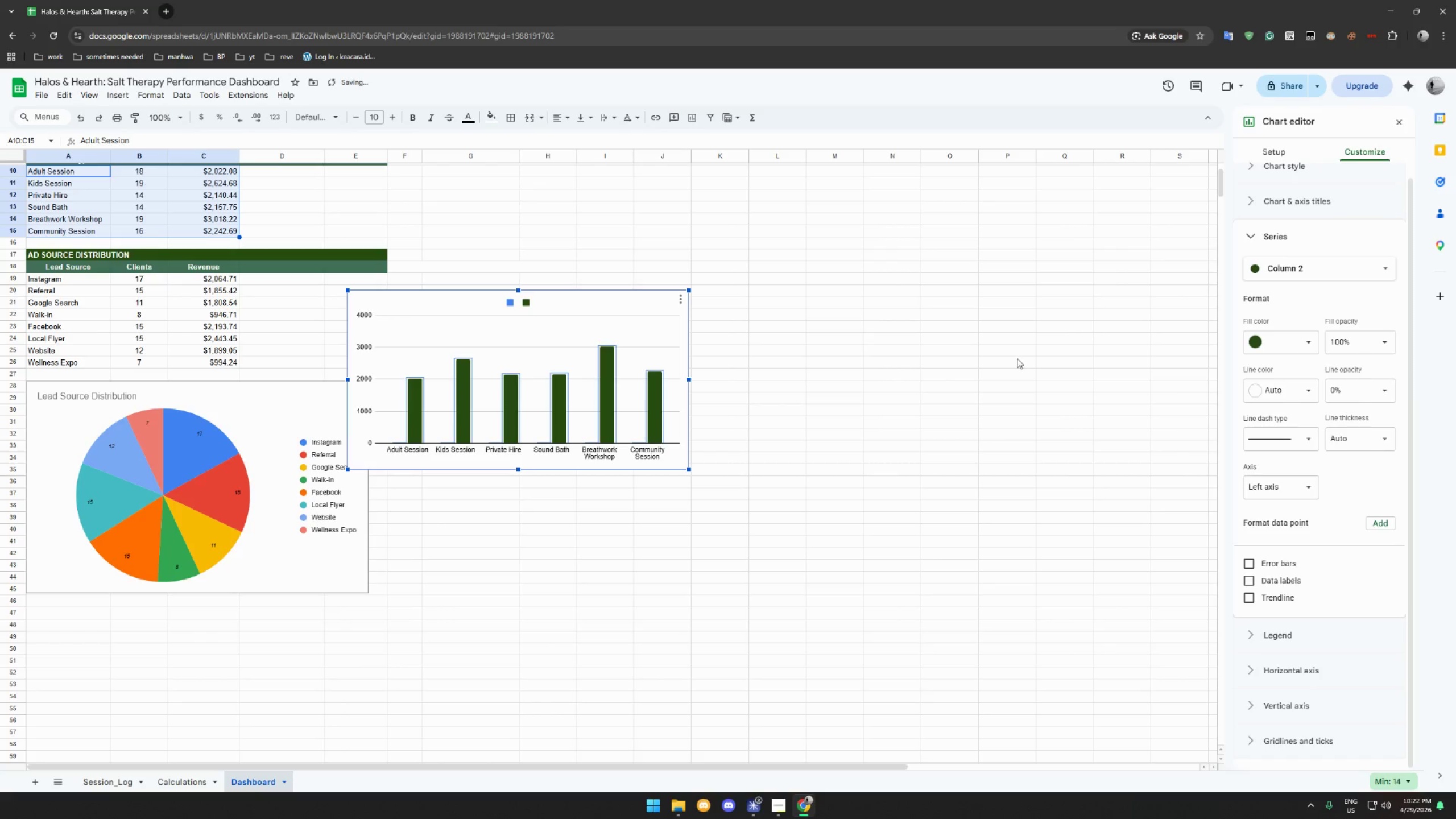 
left_click([1347, 479])
 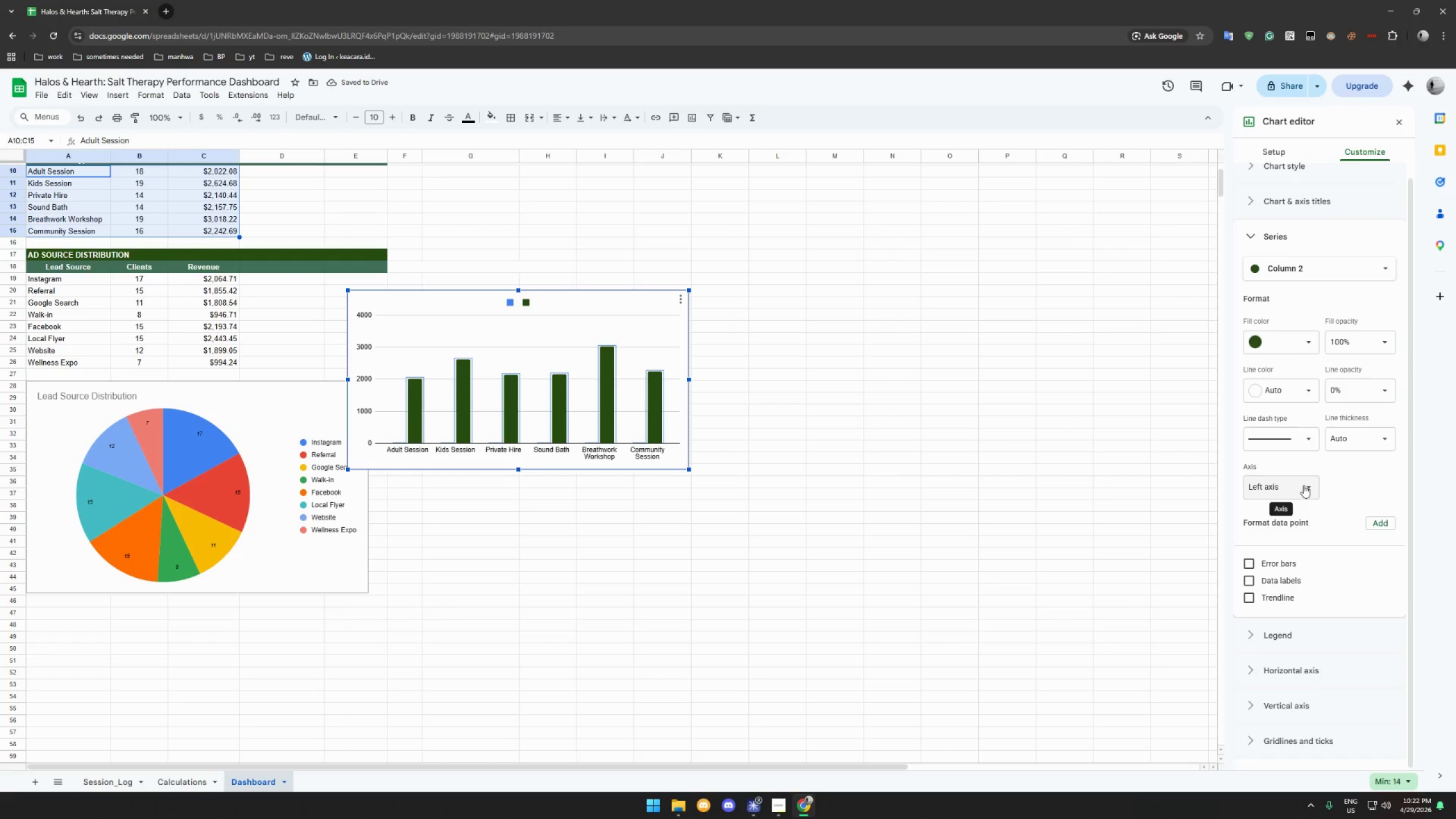 
left_click([1304, 485])
 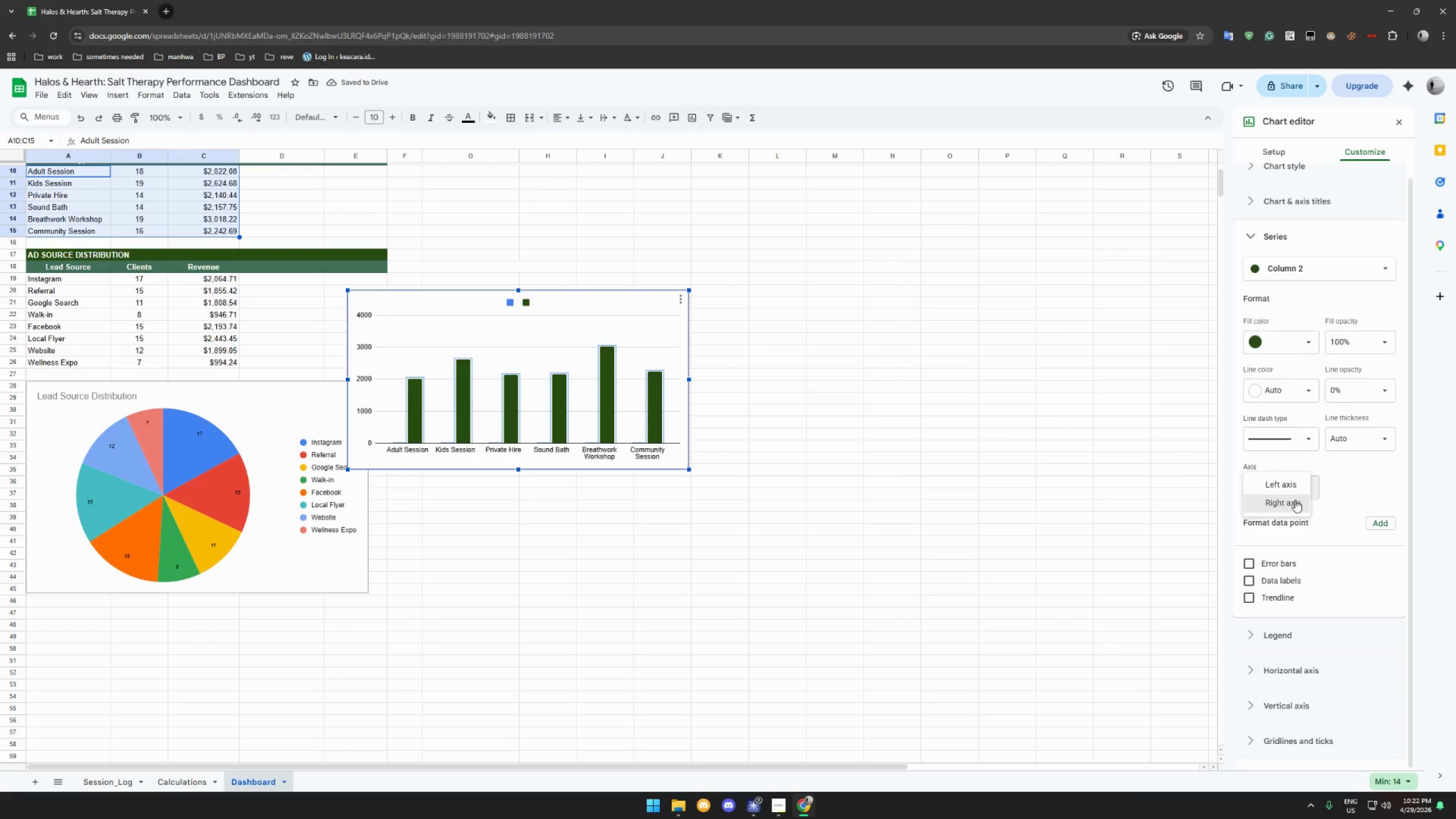 
left_click([1295, 500])
 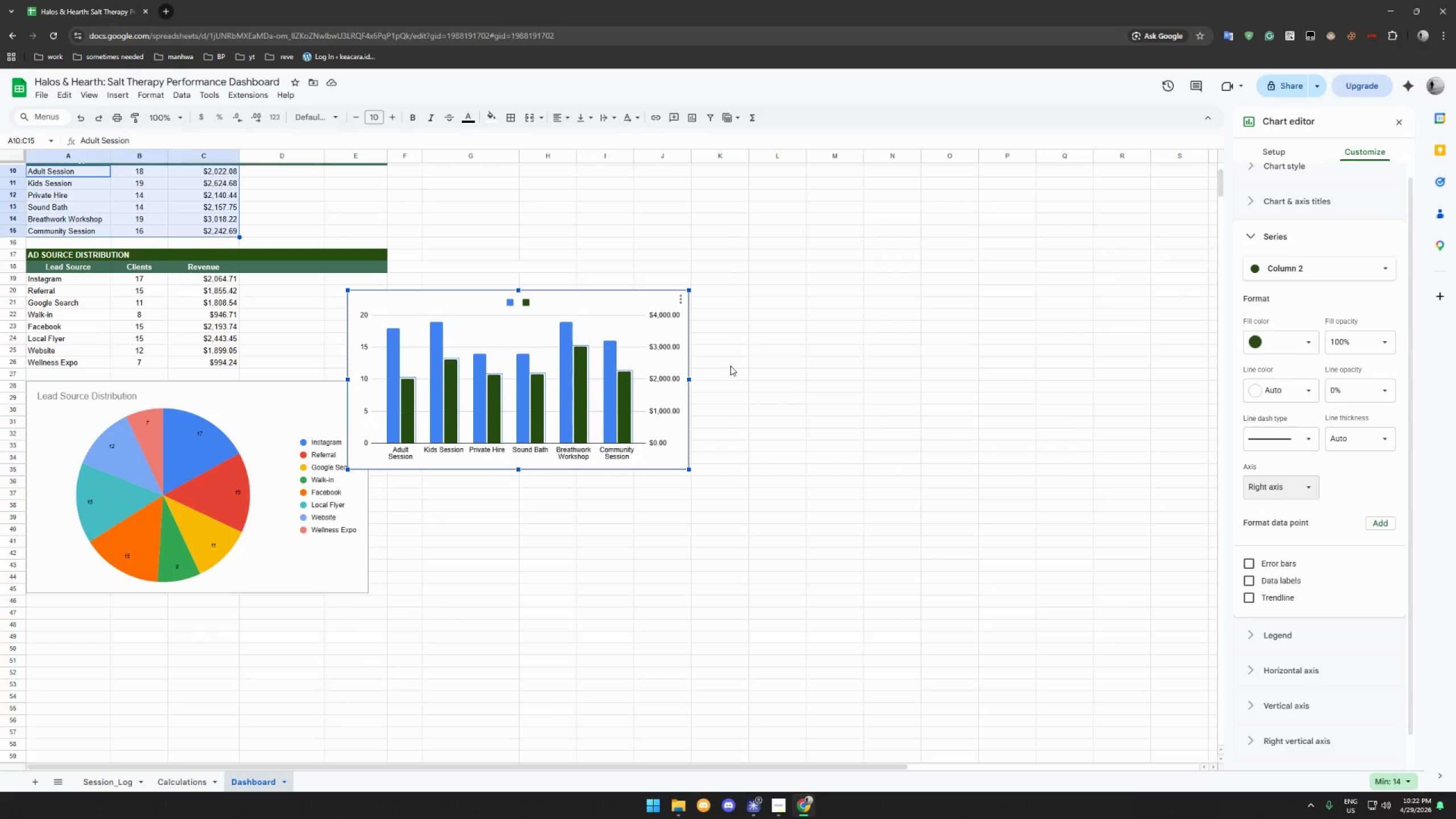 
wait(16.3)
 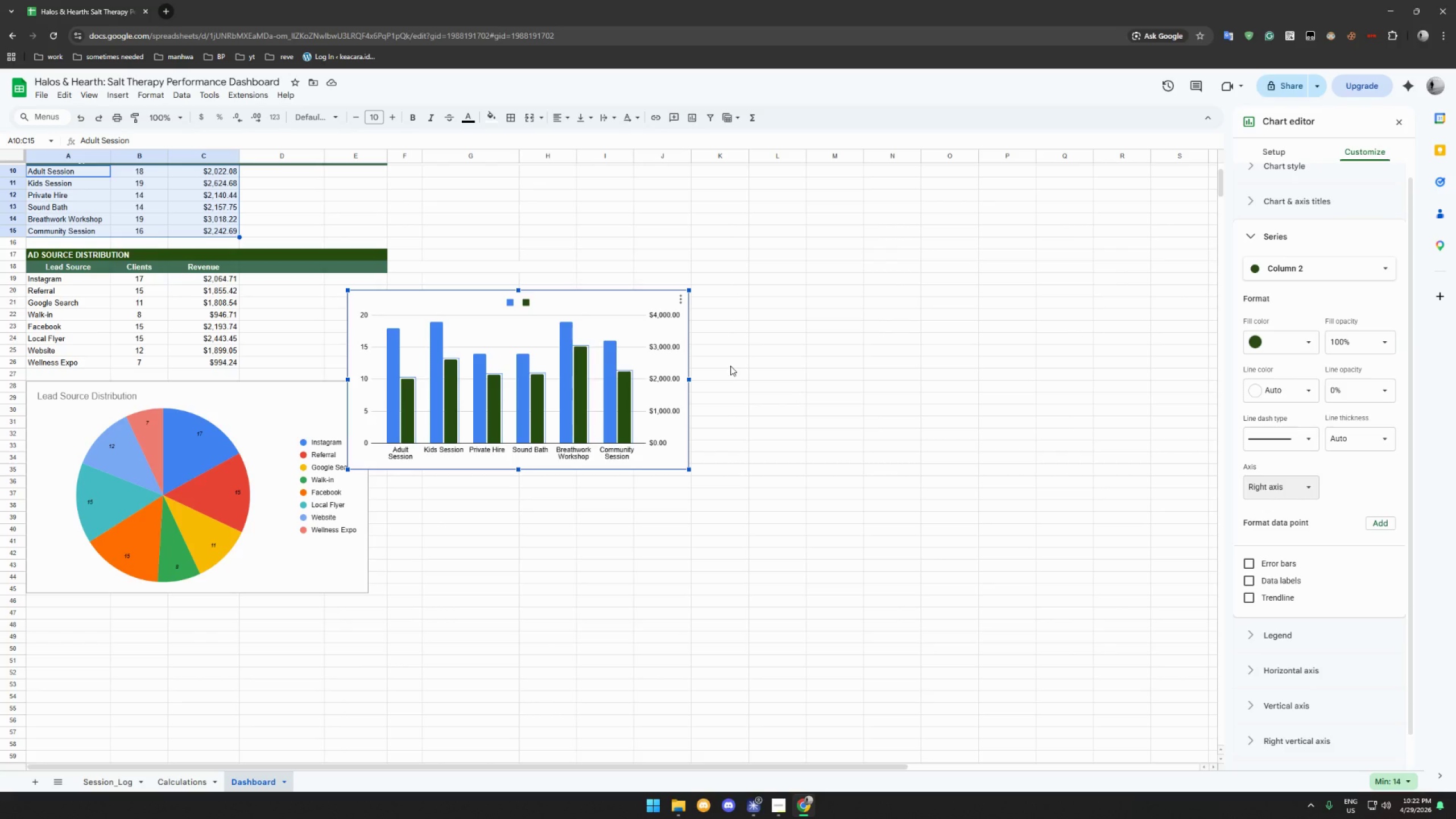 
left_click([1300, 485])
 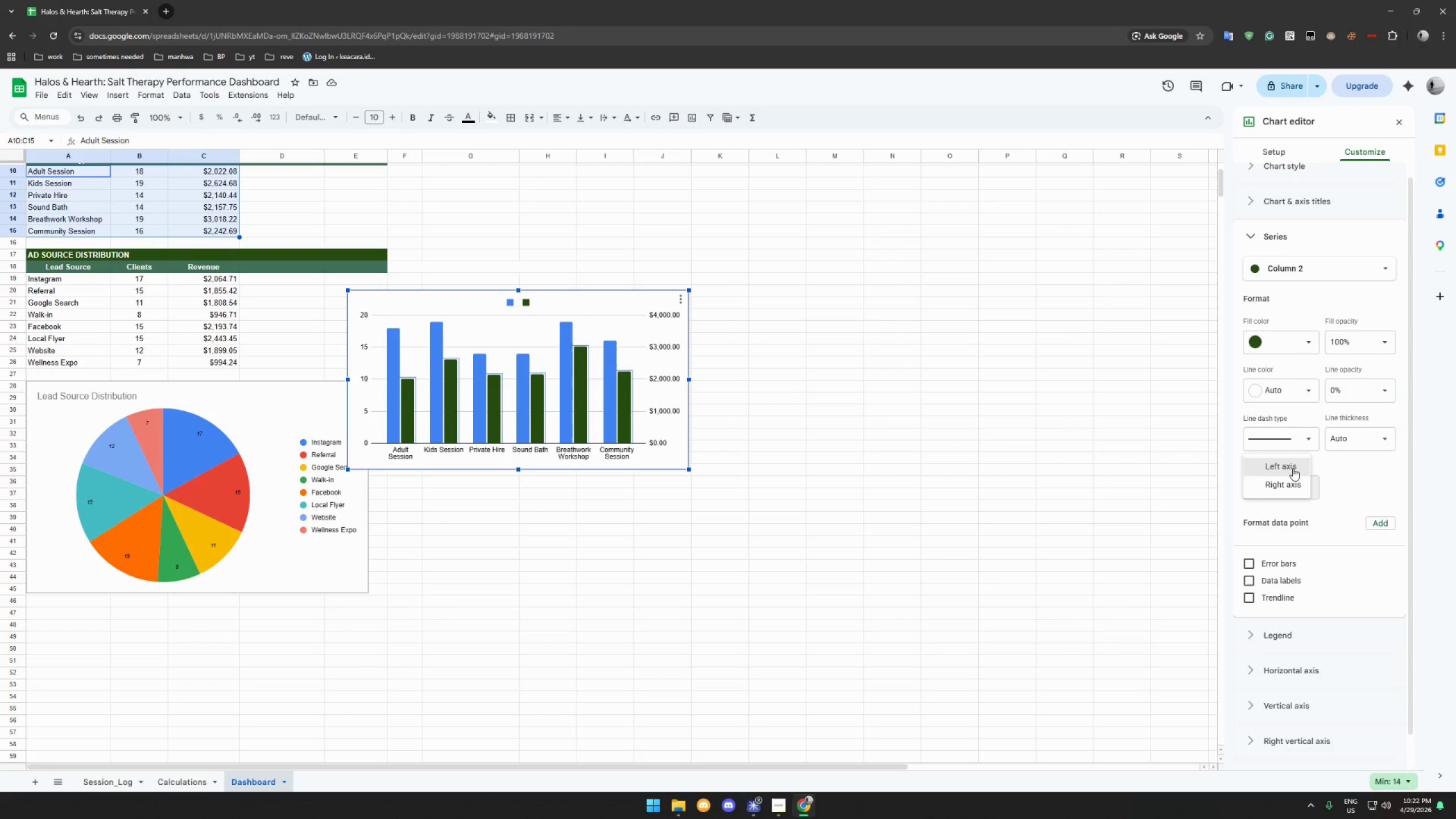 
left_click([1293, 468])
 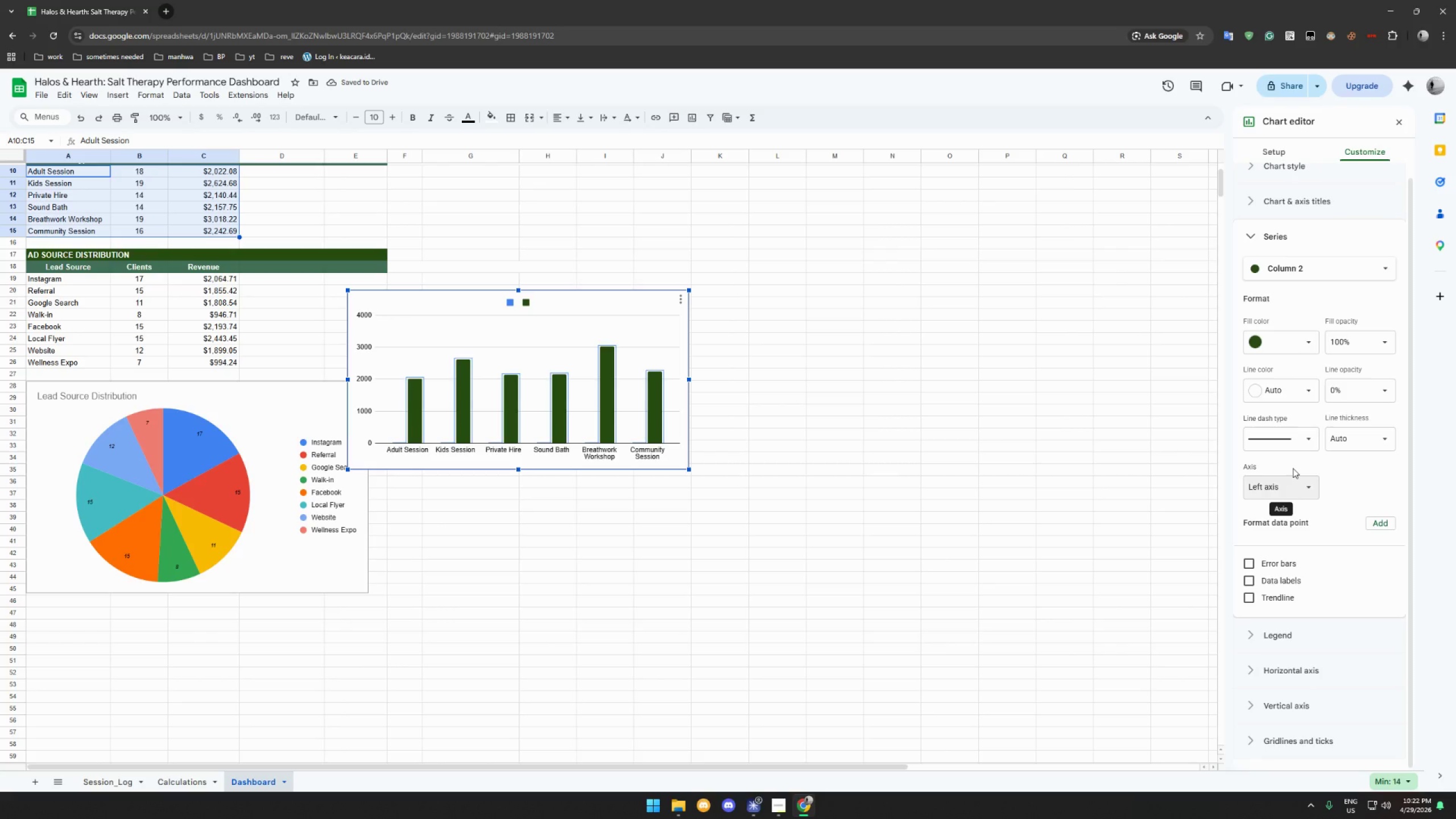 
scroll: coordinate [1346, 469], scroll_direction: down, amount: 4.0
 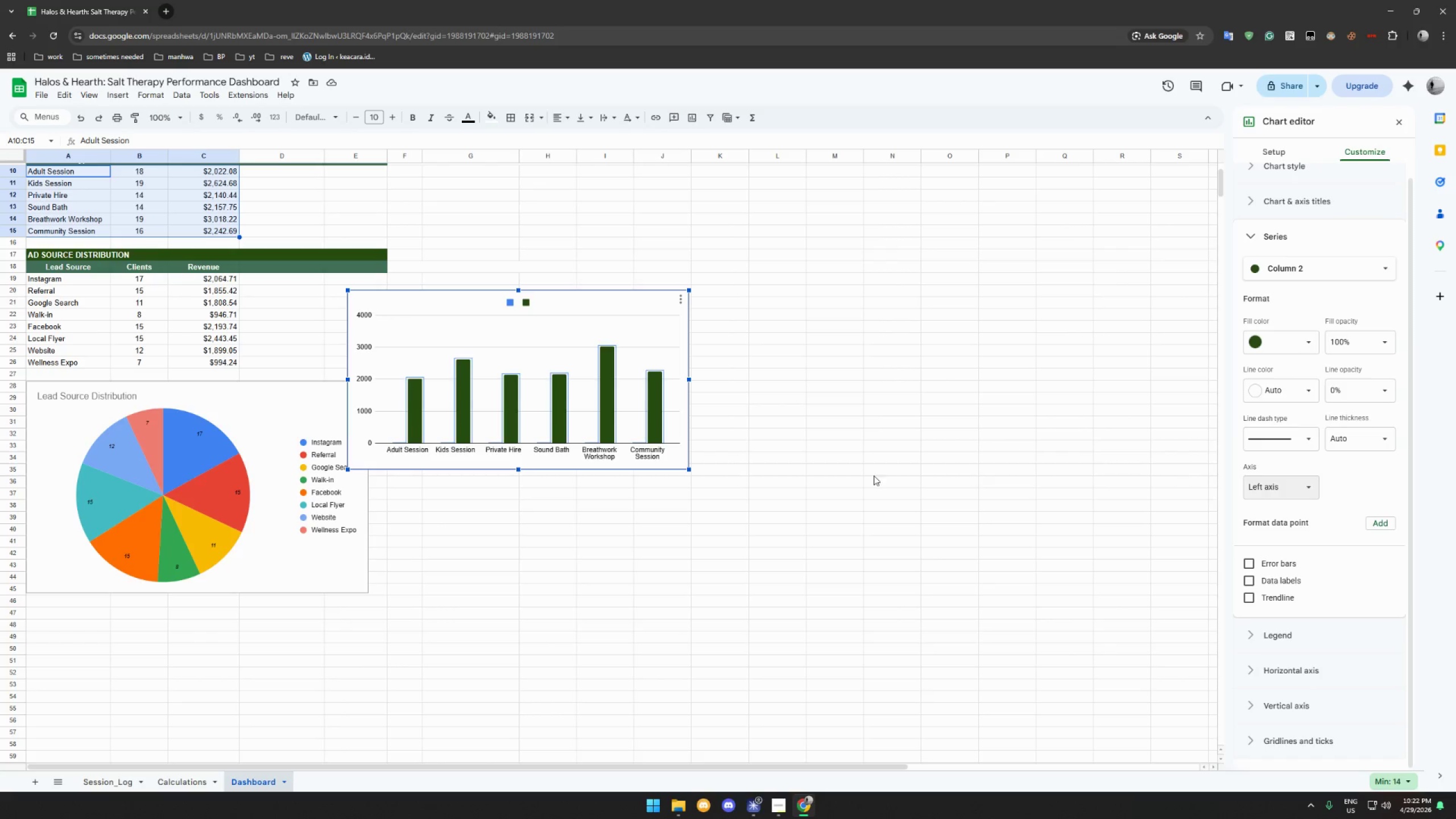 
left_click_drag(start_coordinate=[688, 379], to_coordinate=[657, 374])
 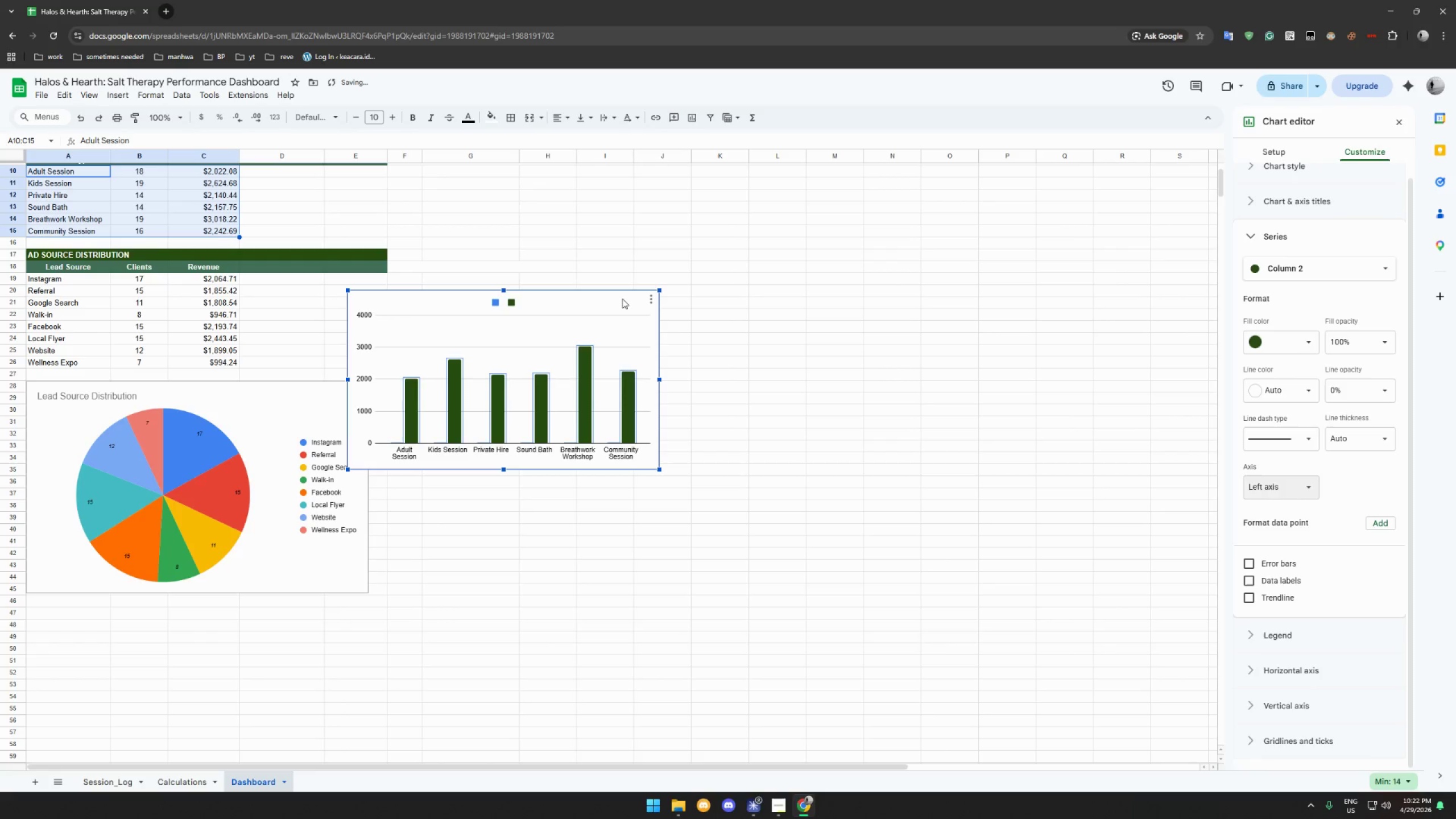 
left_click([653, 297])
 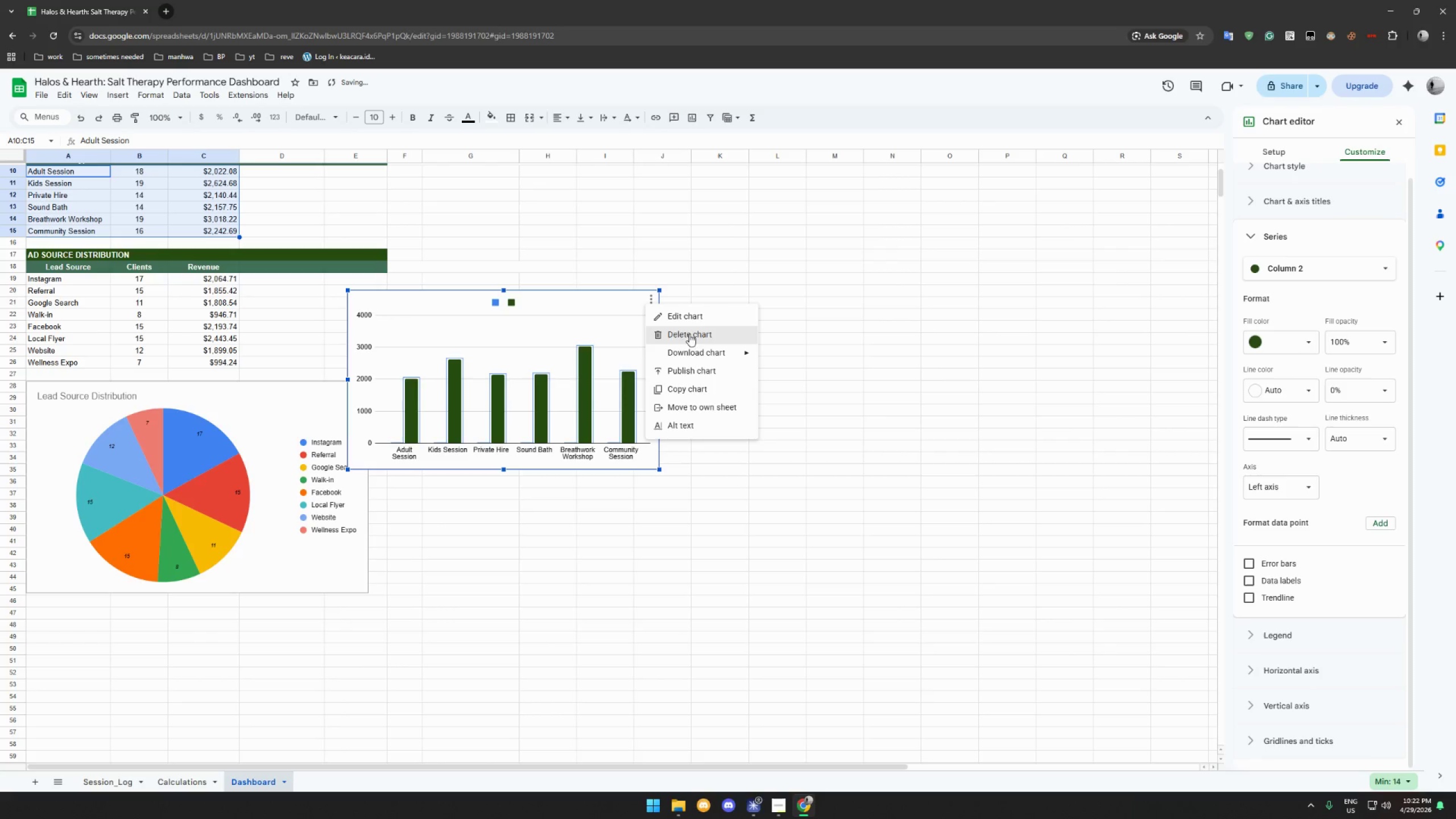 
left_click([692, 330])
 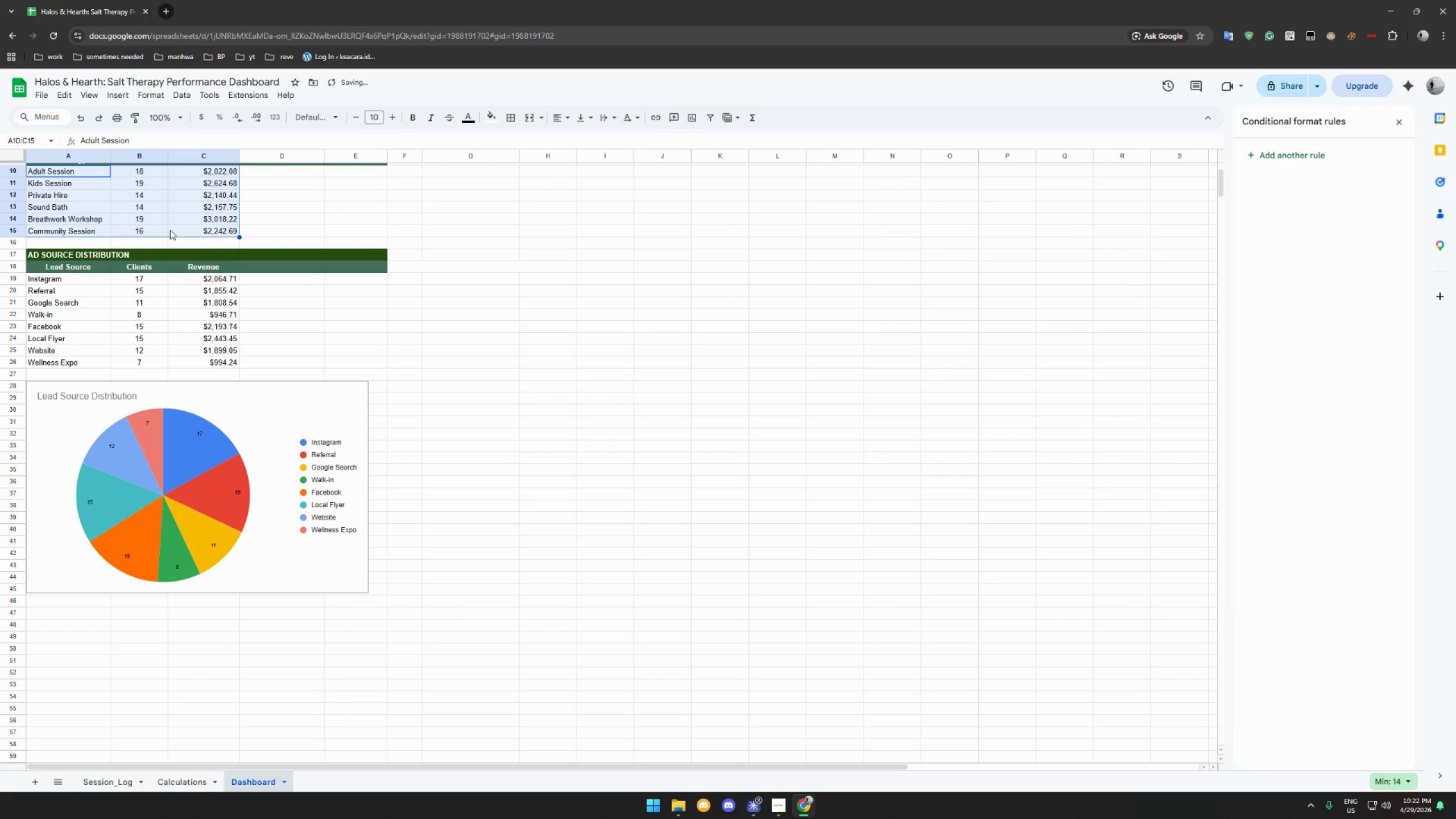 
left_click([176, 197])
 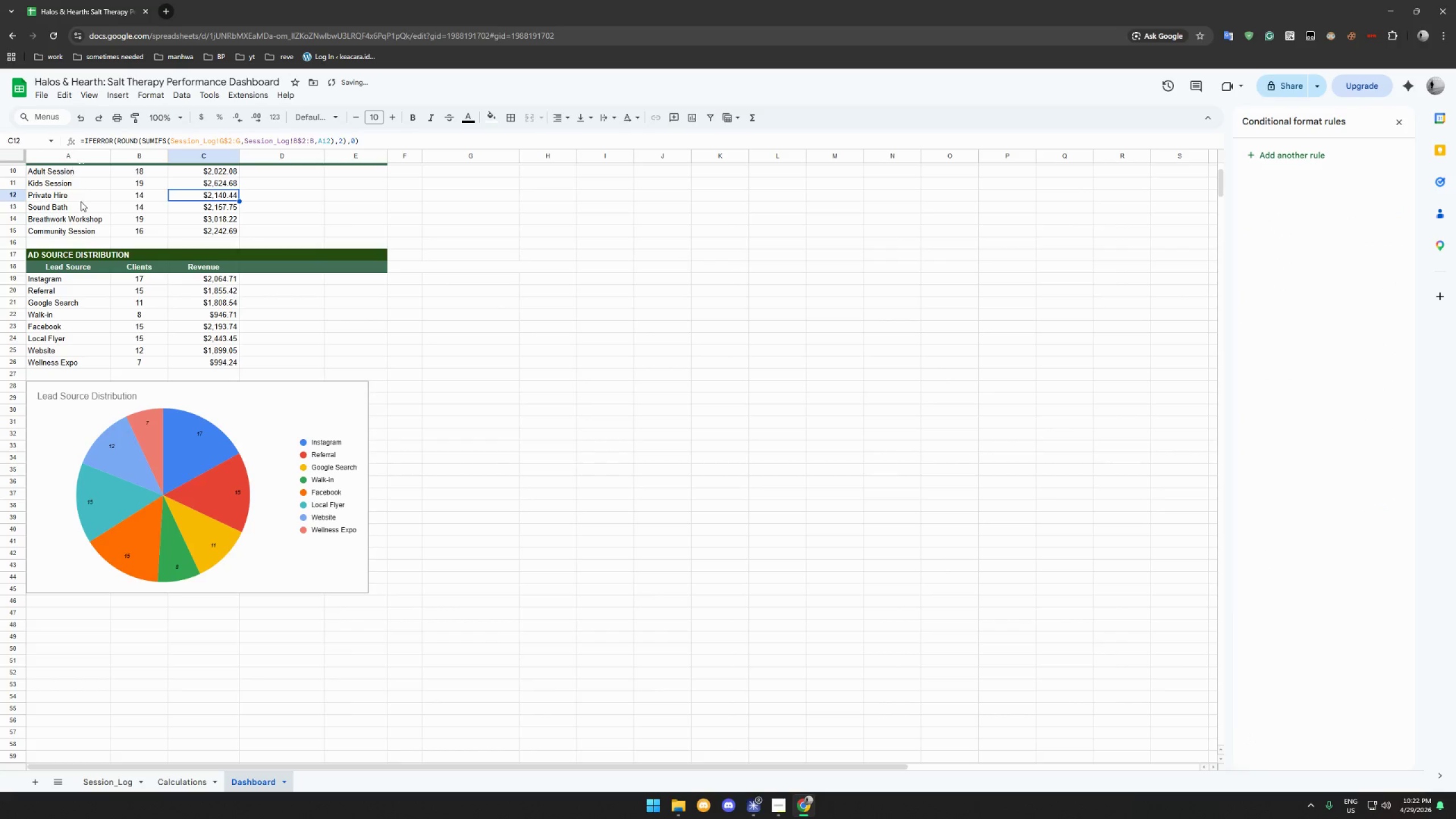 
scroll: coordinate [82, 204], scroll_direction: up, amount: 3.0
 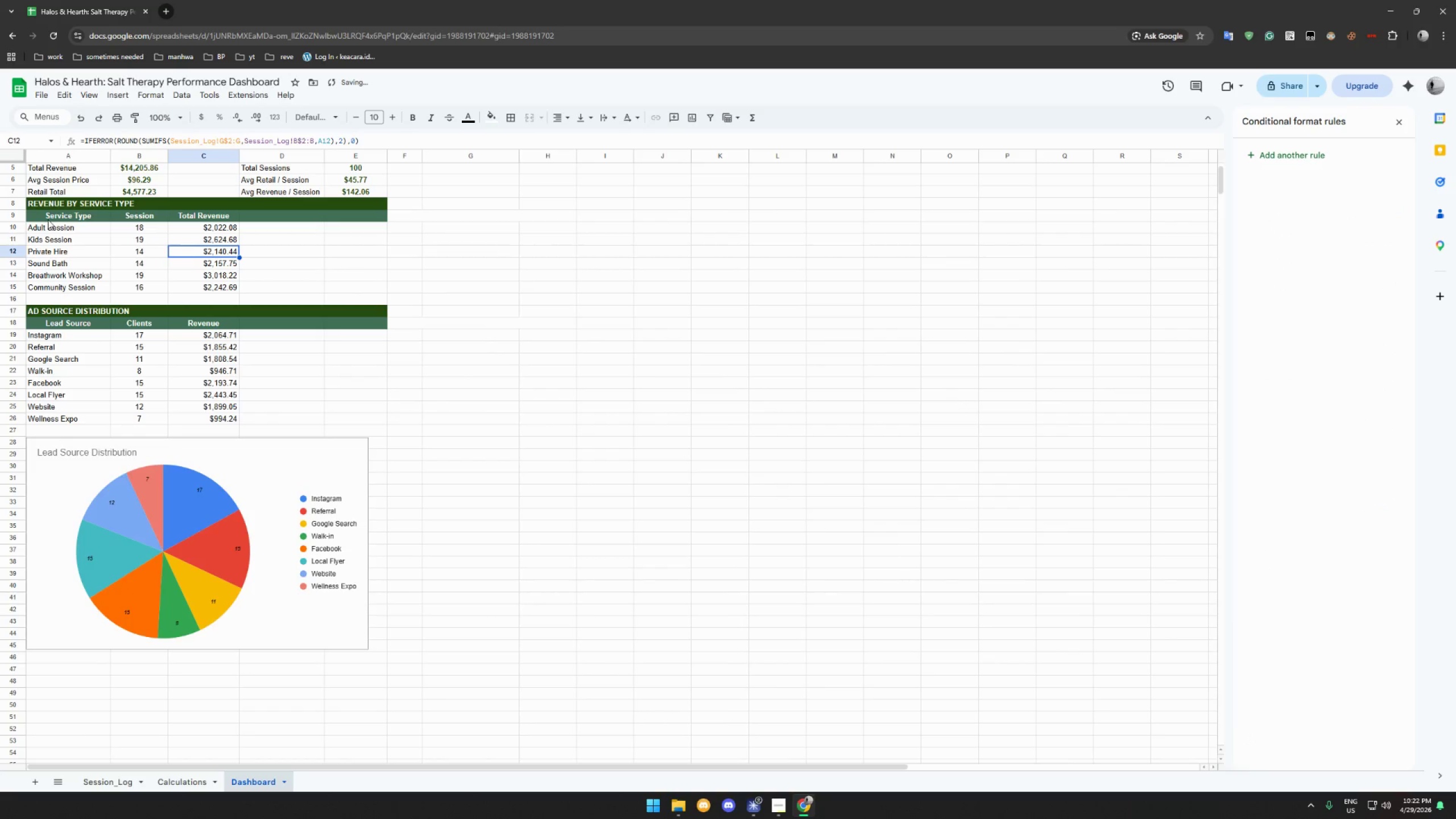 
left_click_drag(start_coordinate=[48, 219], to_coordinate=[134, 287])
 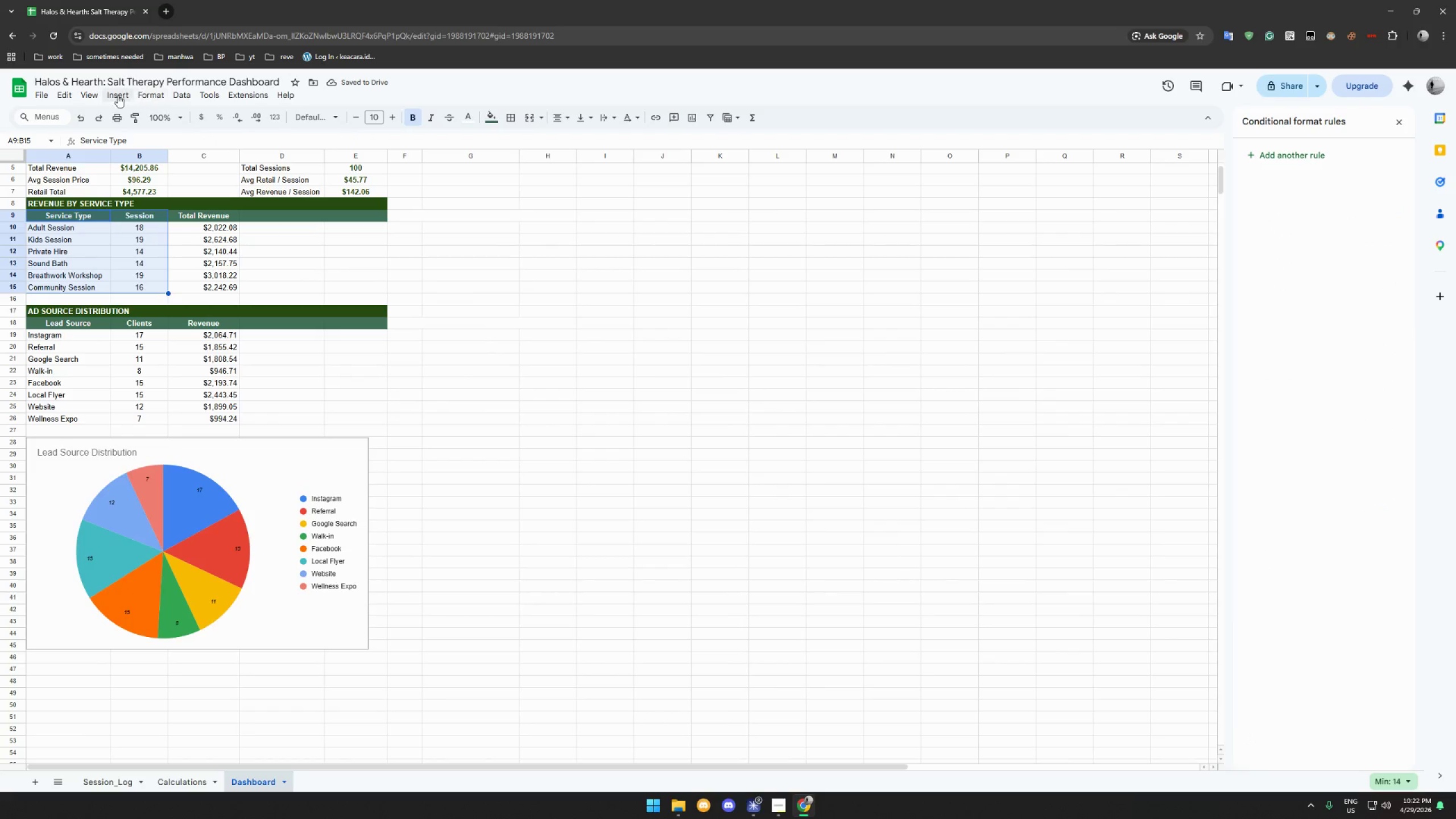 
left_click([112, 96])
 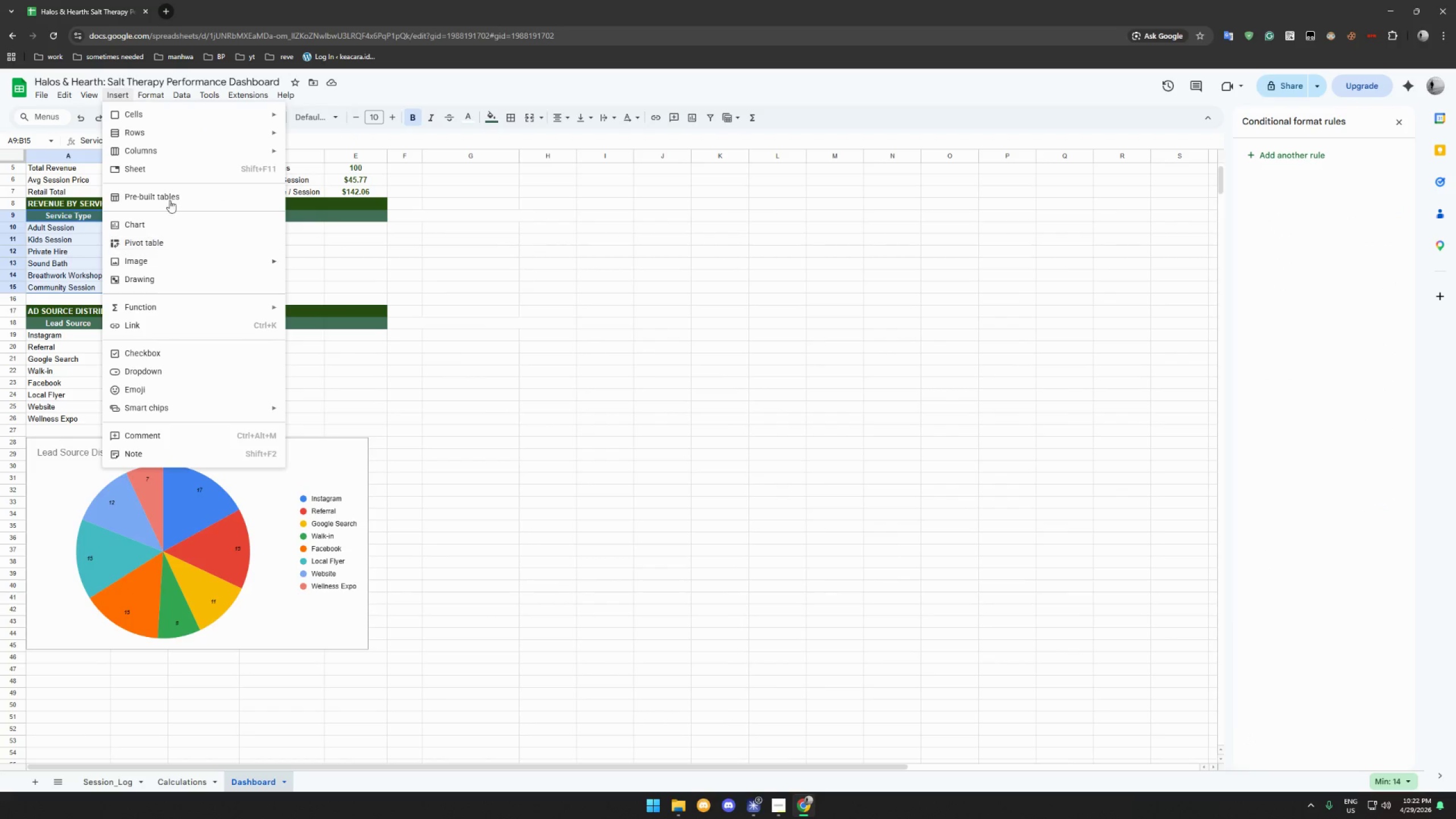 
left_click([159, 221])
 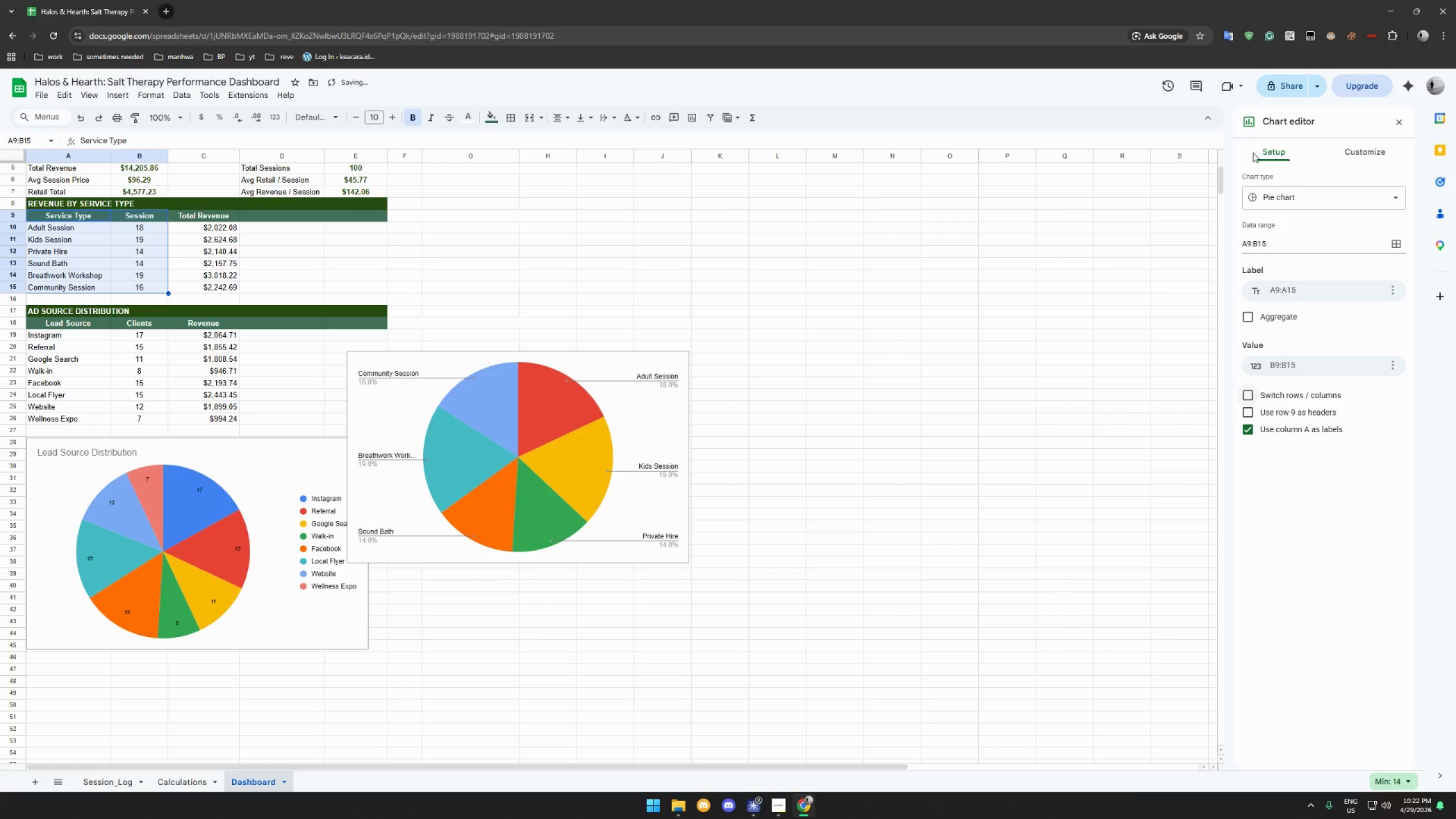 
left_click([1276, 203])
 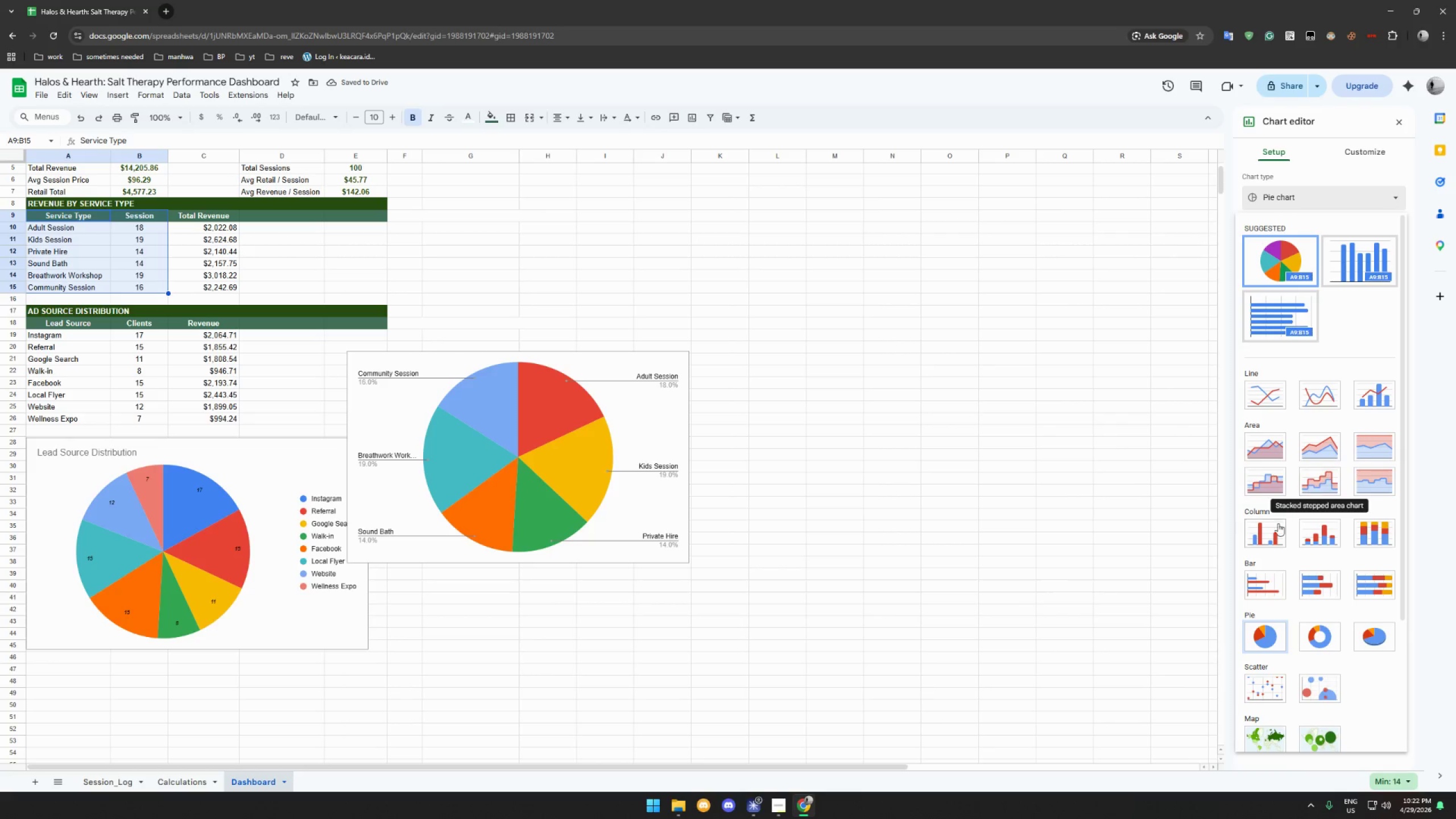 
left_click([1263, 526])
 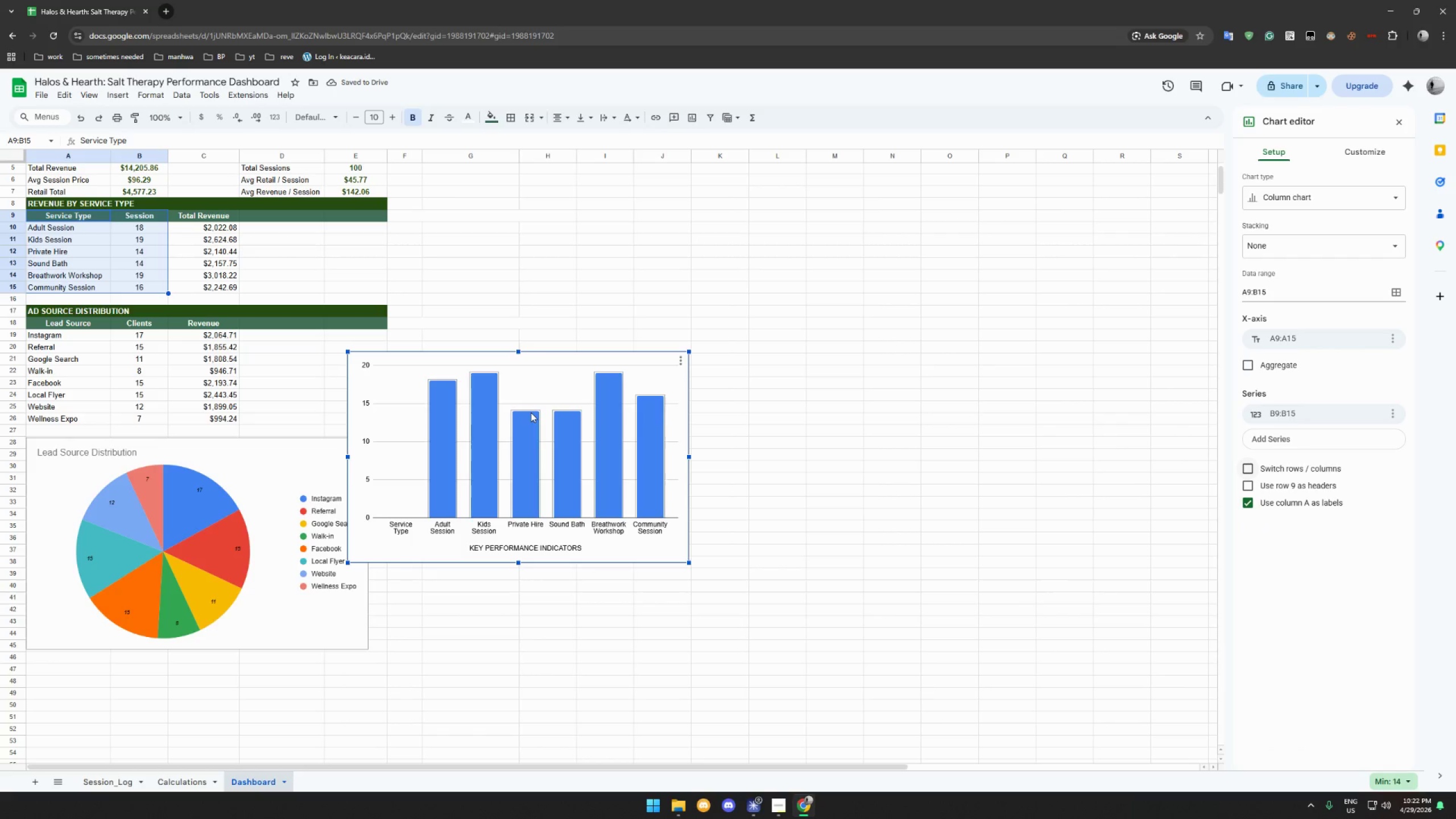 
wait(5.53)
 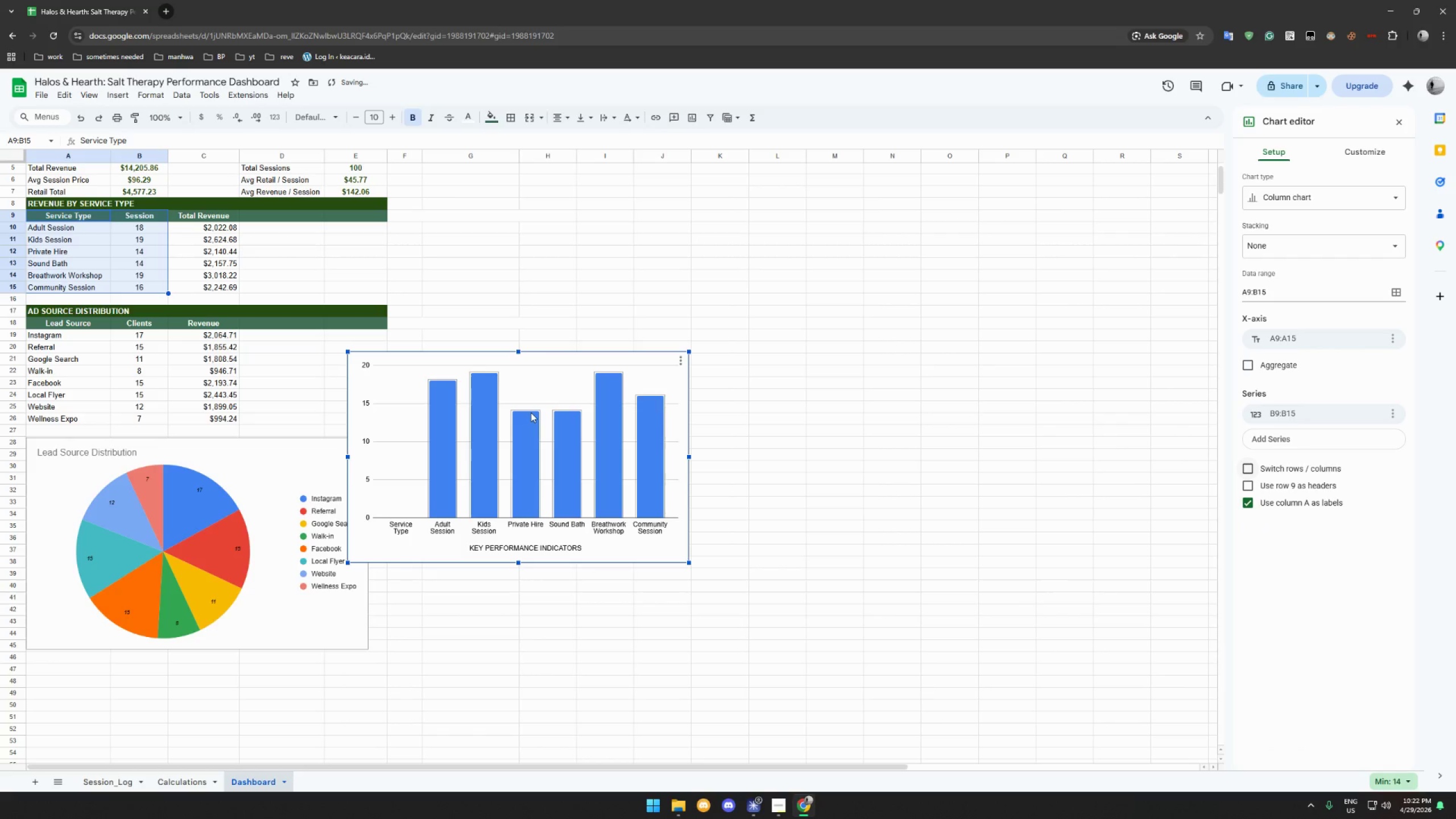 
left_click([682, 358])
 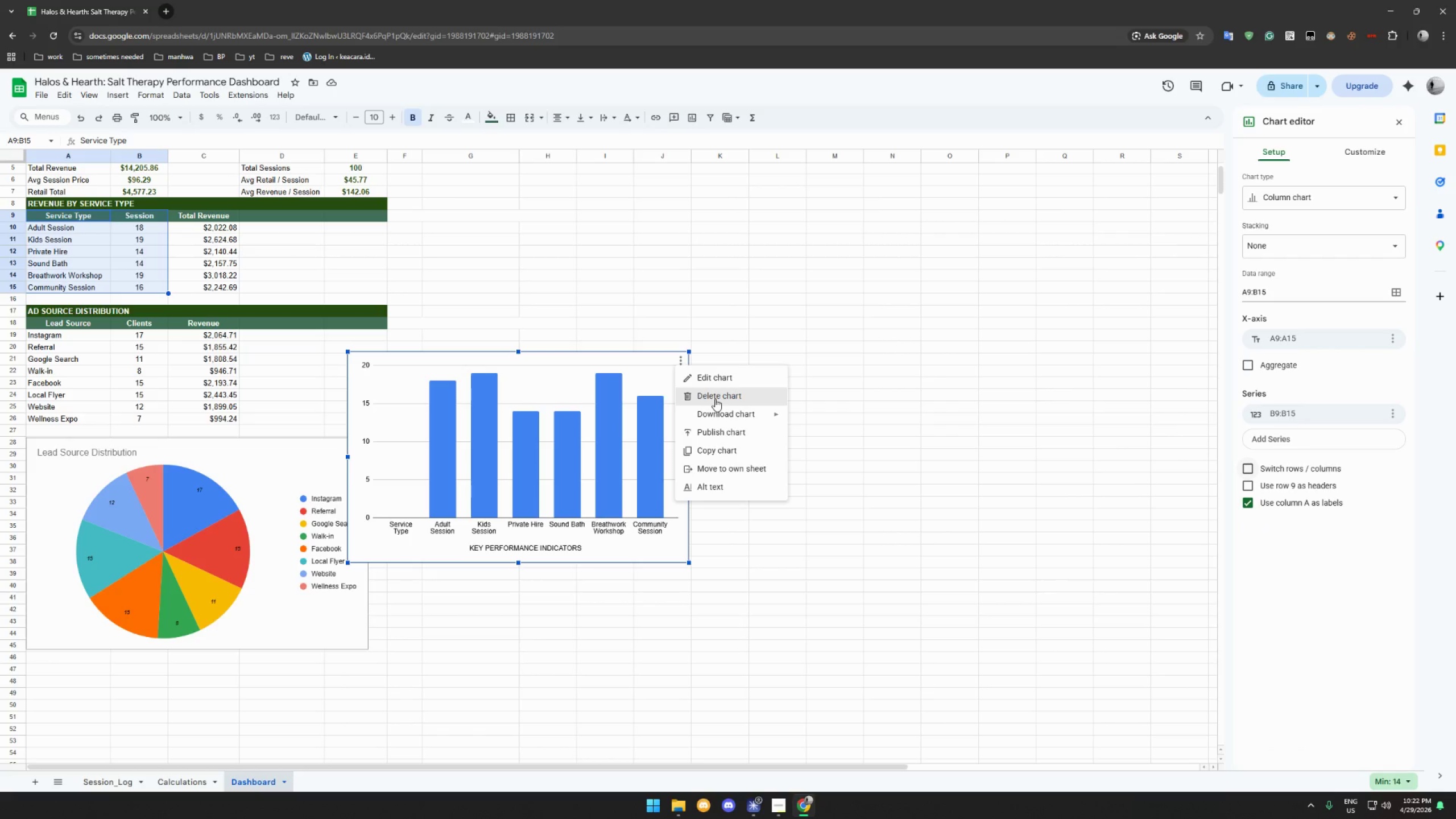 
left_click([715, 399])
 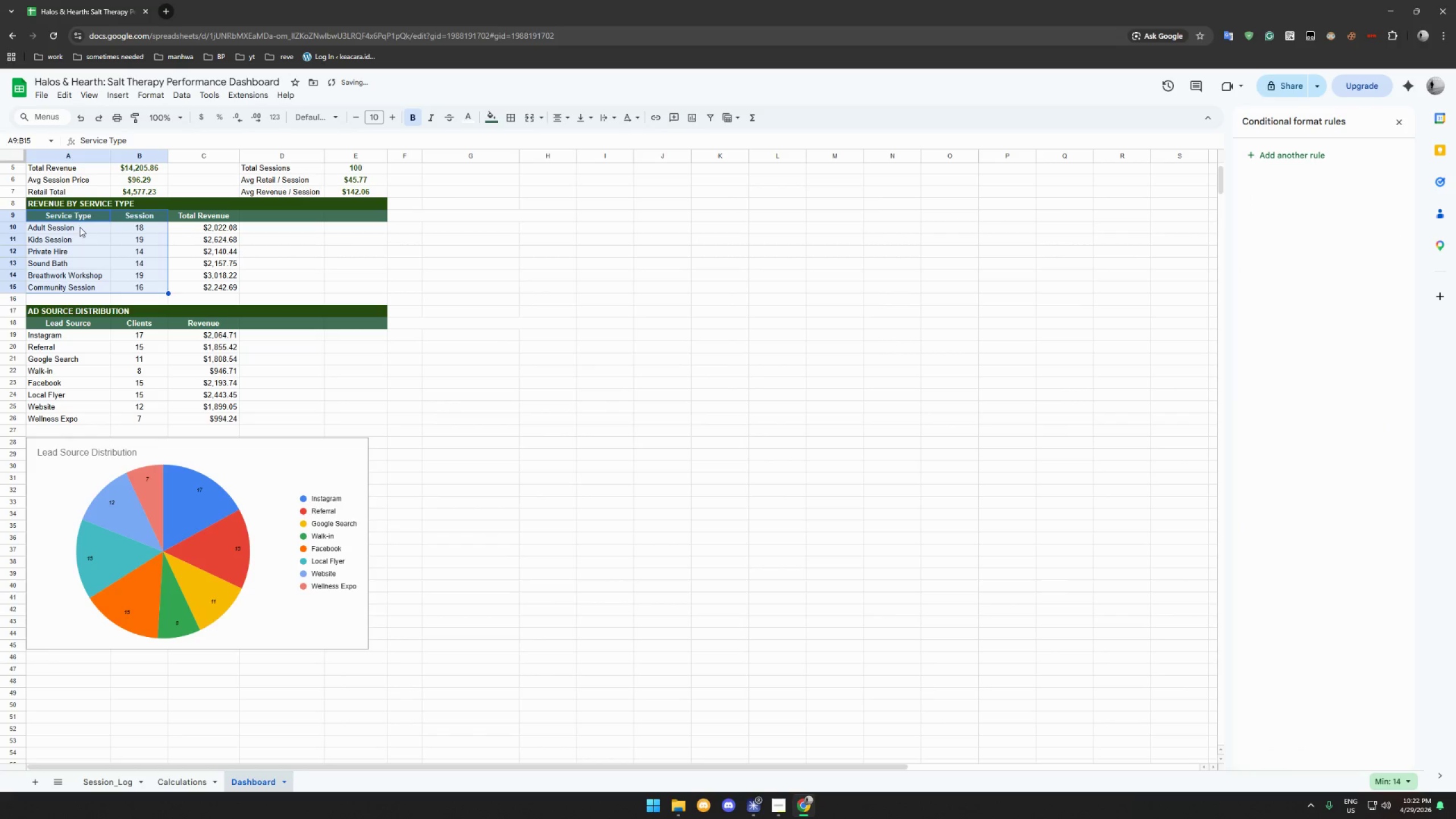 
left_click([61, 230])
 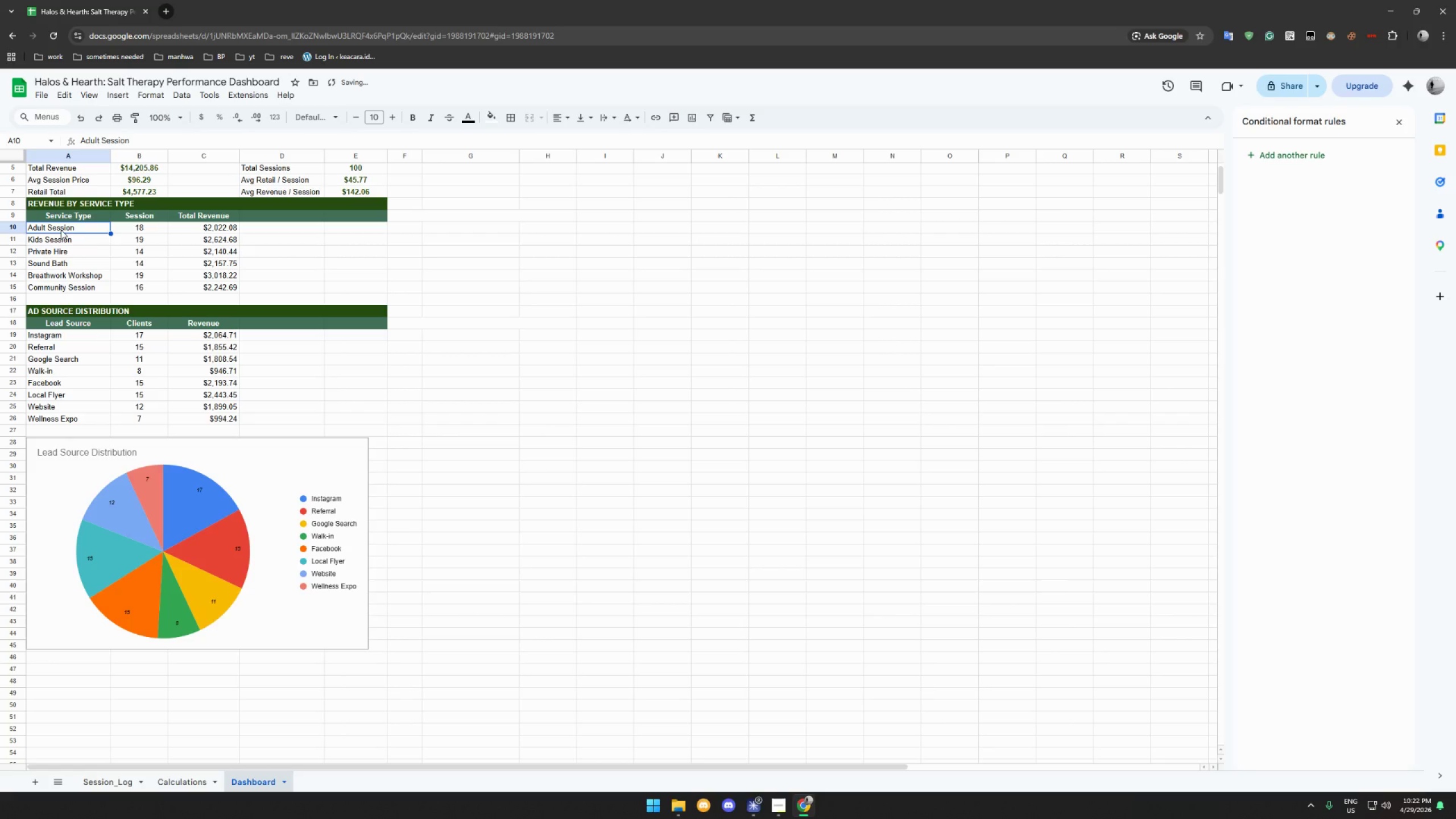 
left_click_drag(start_coordinate=[61, 230], to_coordinate=[133, 288])
 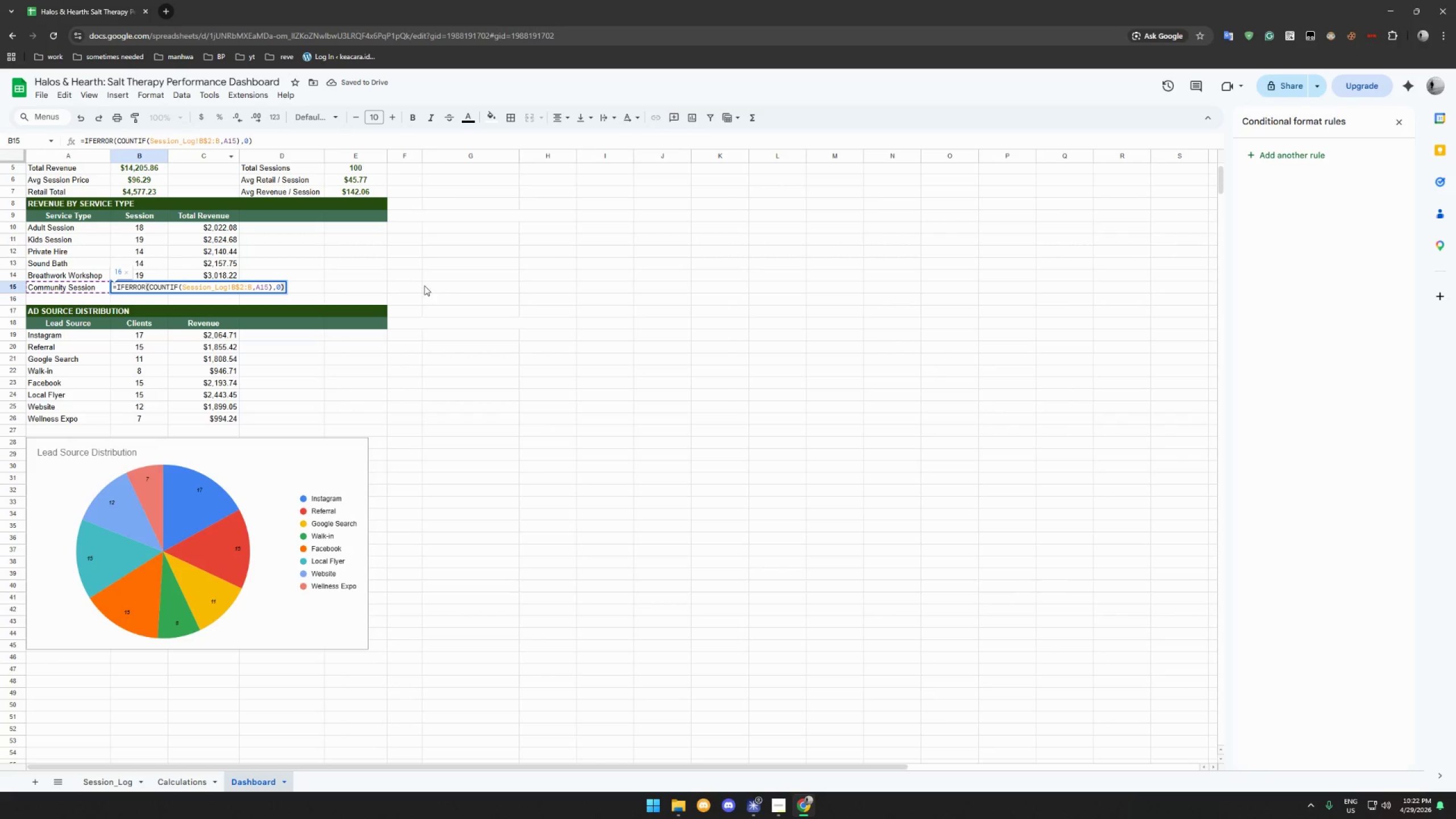 
key(Escape)
 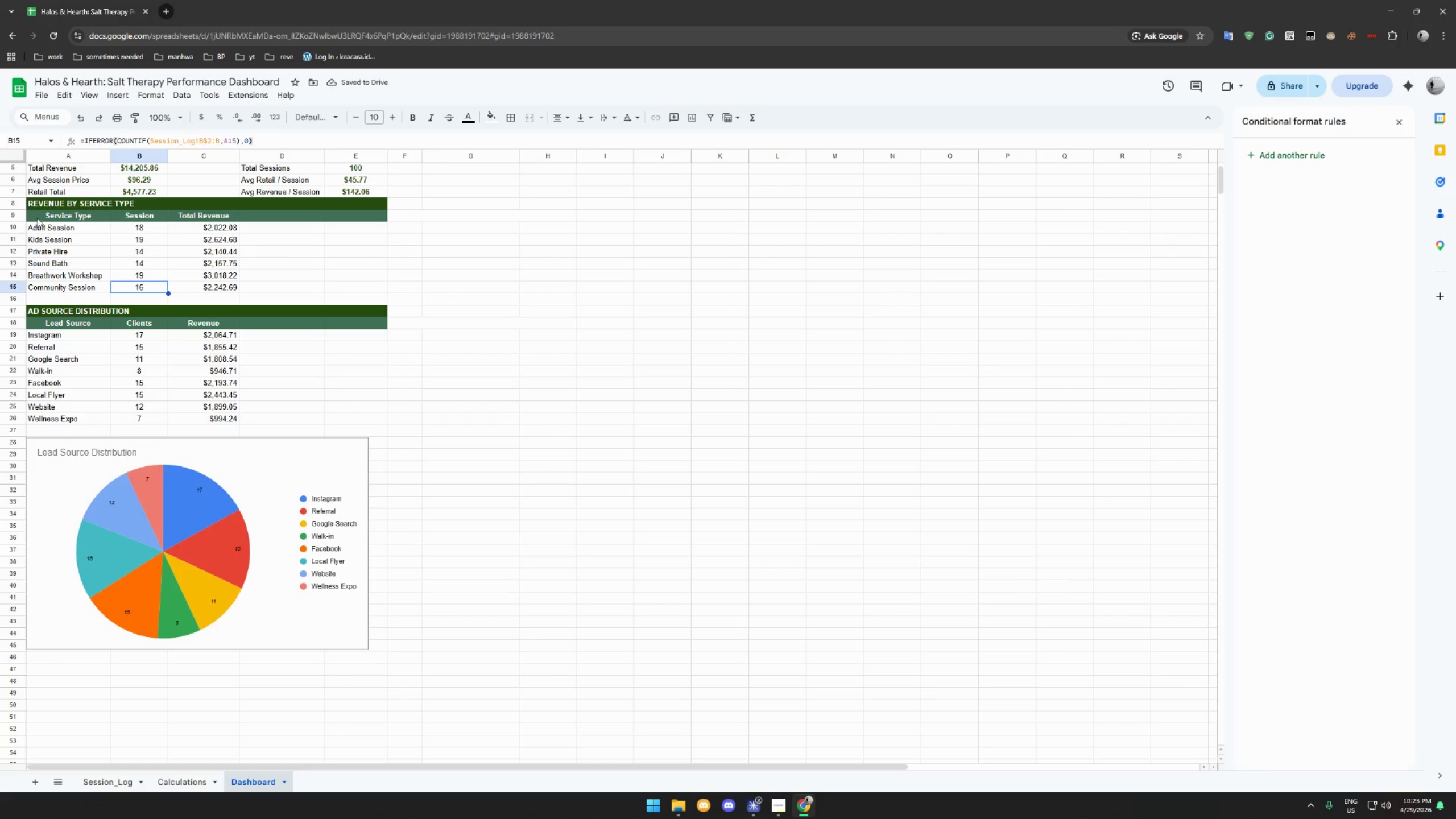 
left_click_drag(start_coordinate=[42, 225], to_coordinate=[156, 290])
 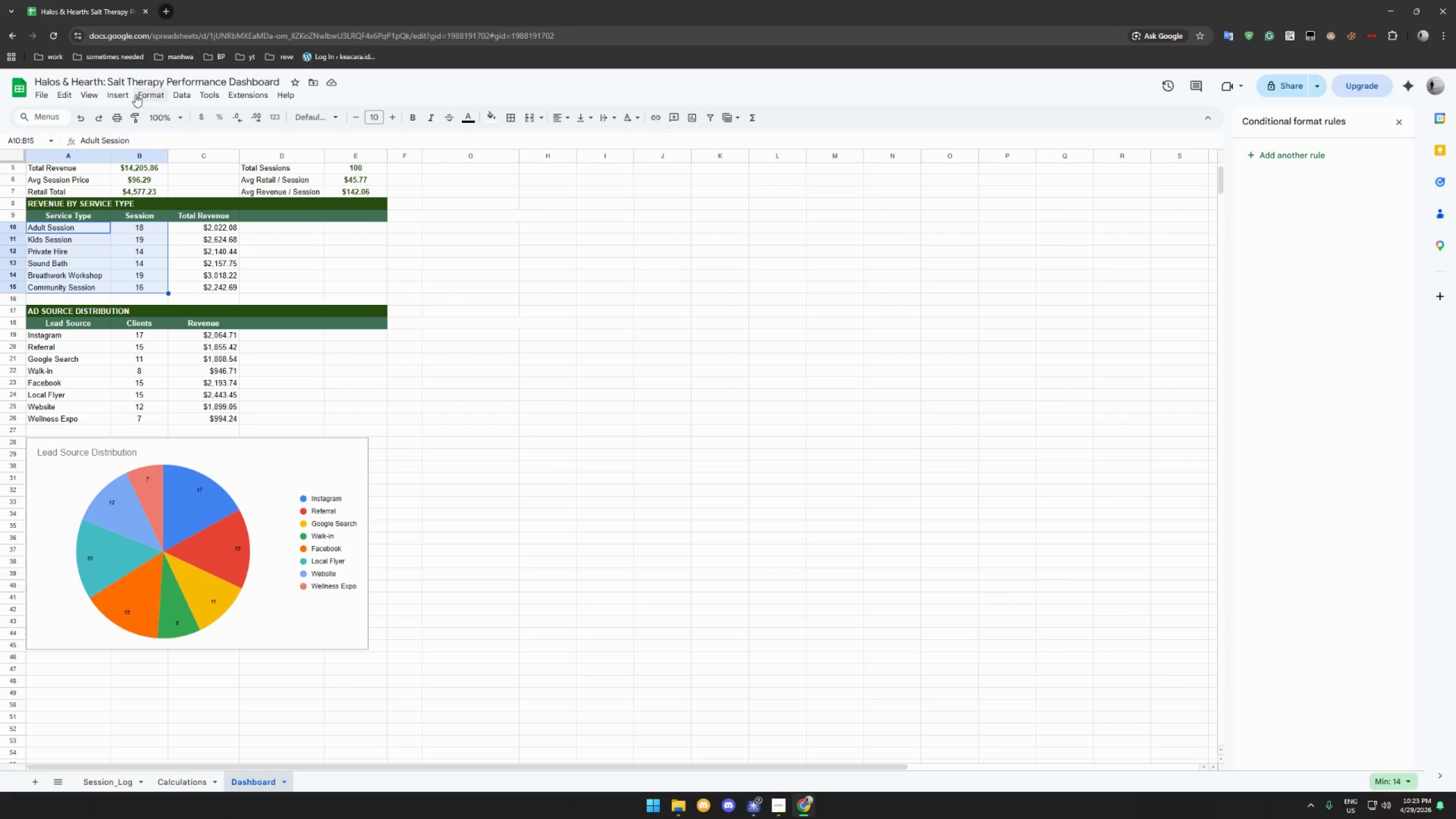 
left_click([119, 97])
 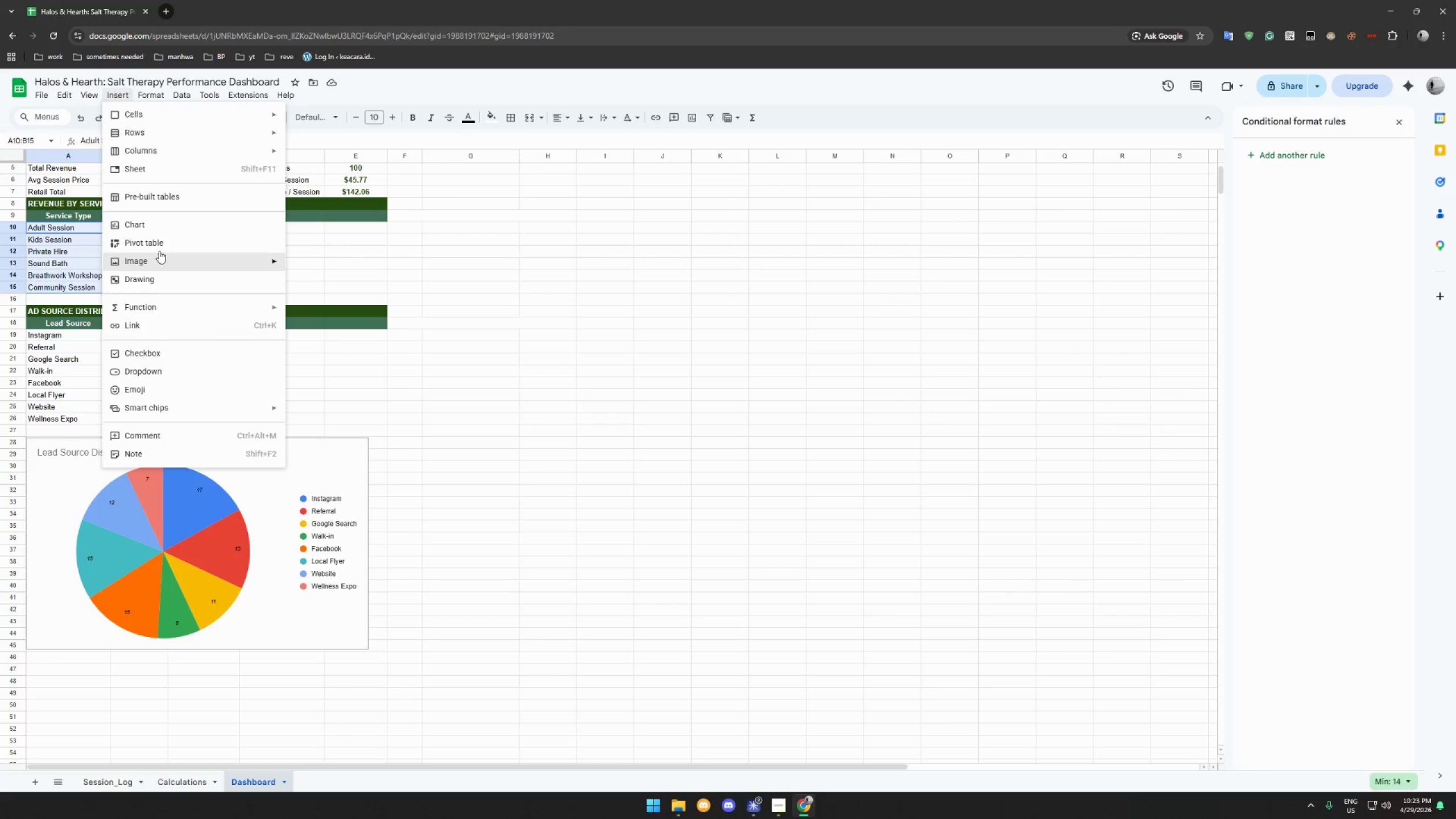 
left_click([163, 224])
 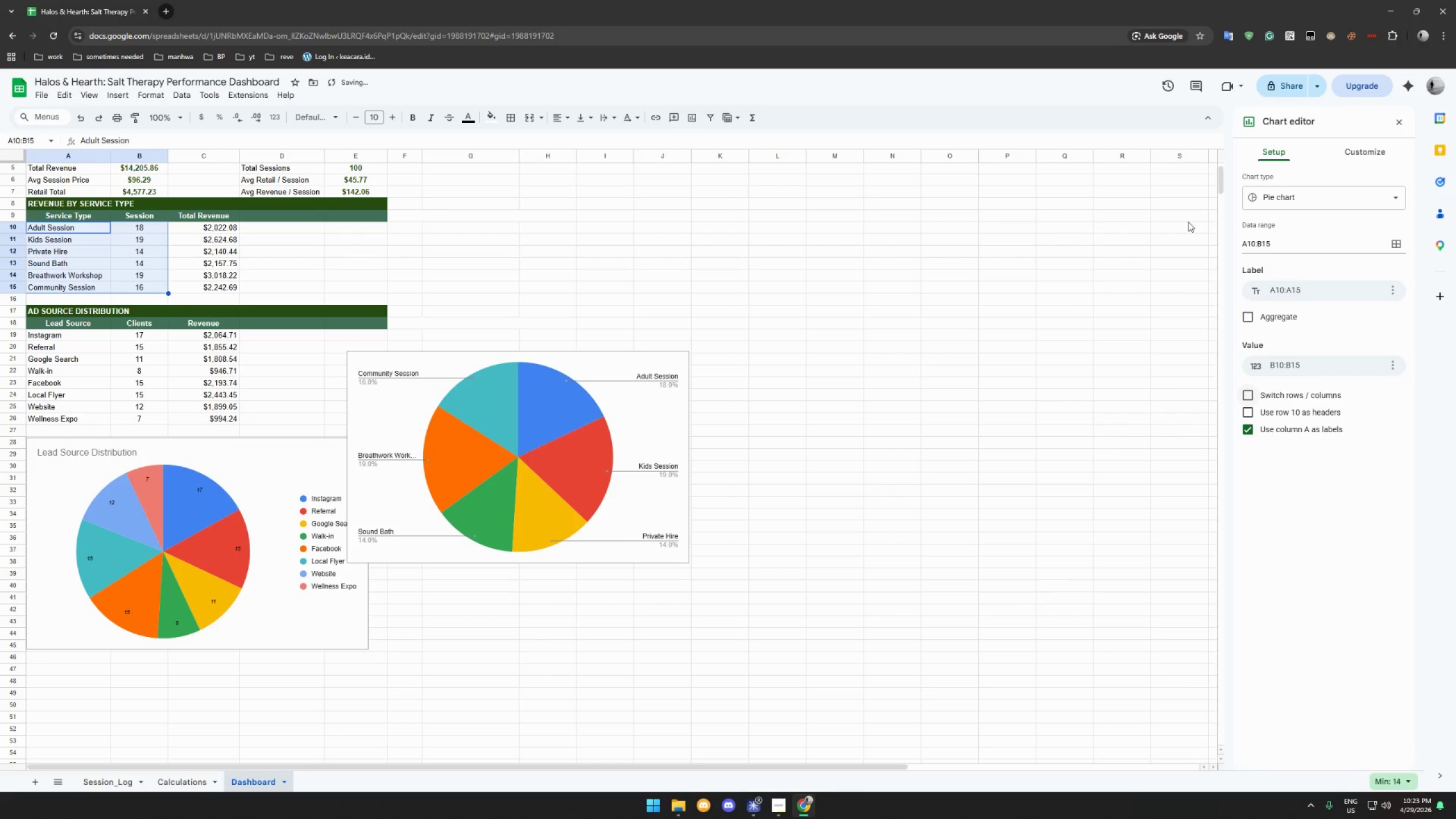 
left_click([1279, 201])
 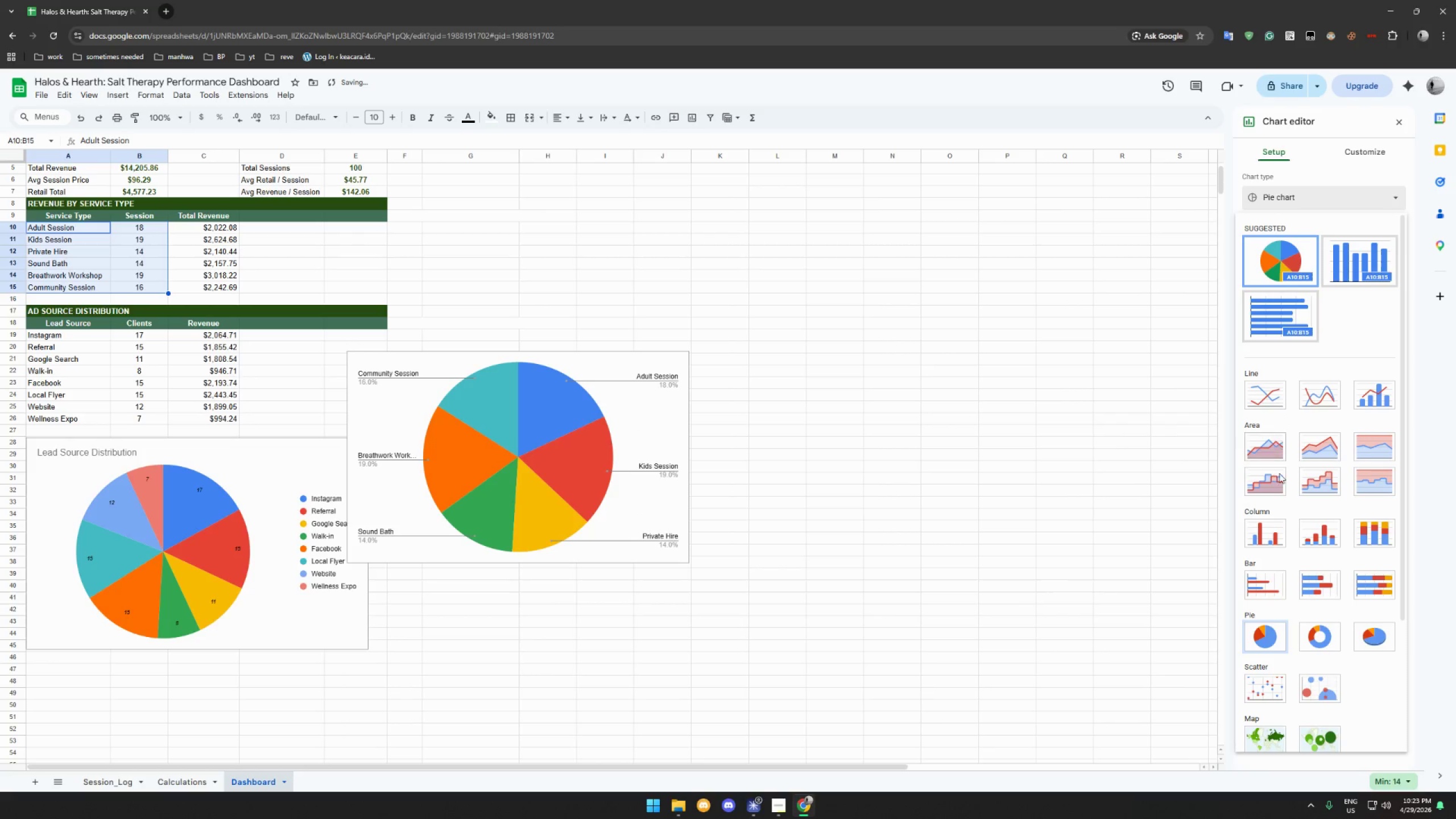 
left_click([1269, 526])
 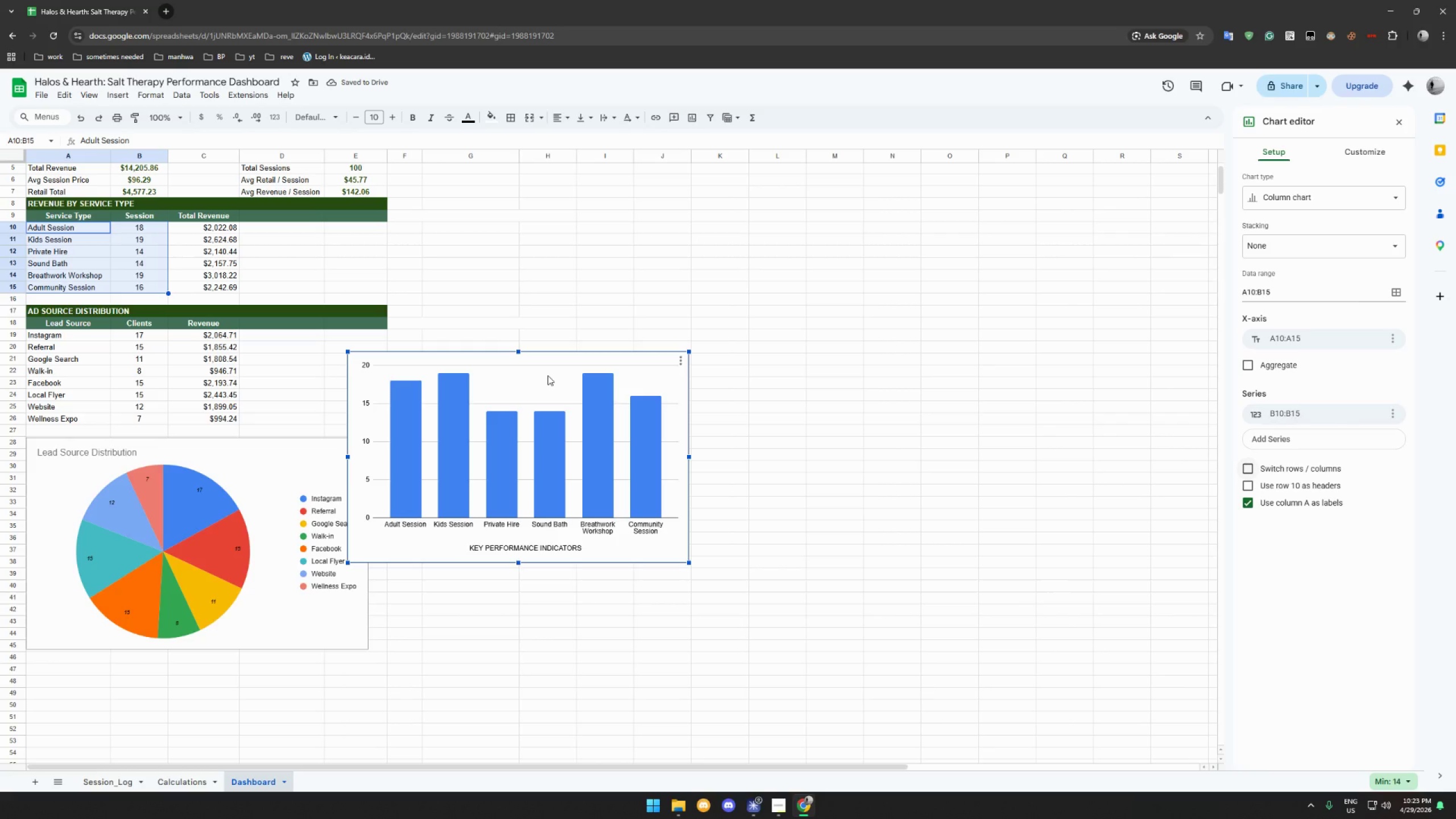 
wait(9.91)
 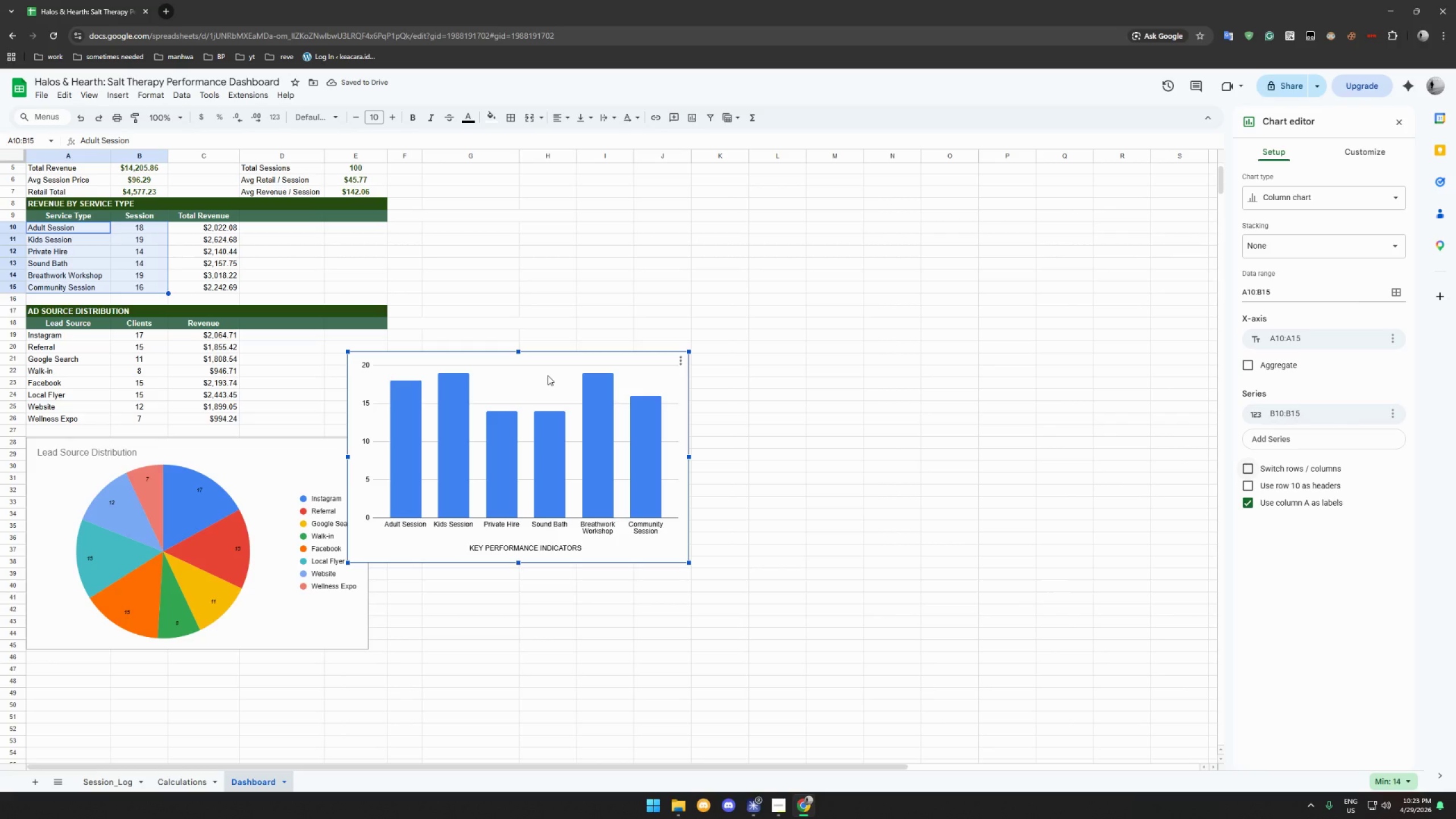 
left_click([679, 363])
 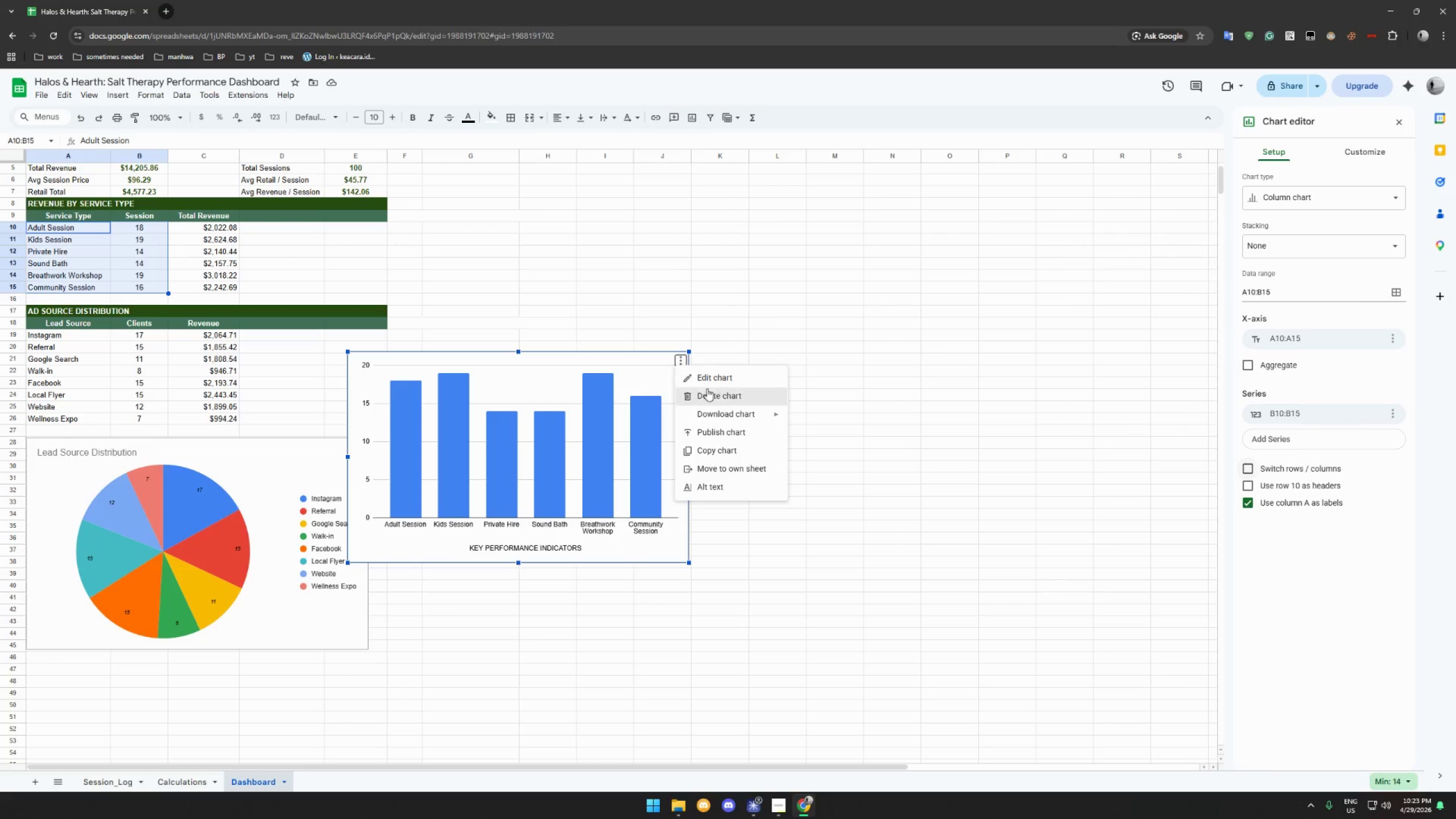 
left_click([708, 392])
 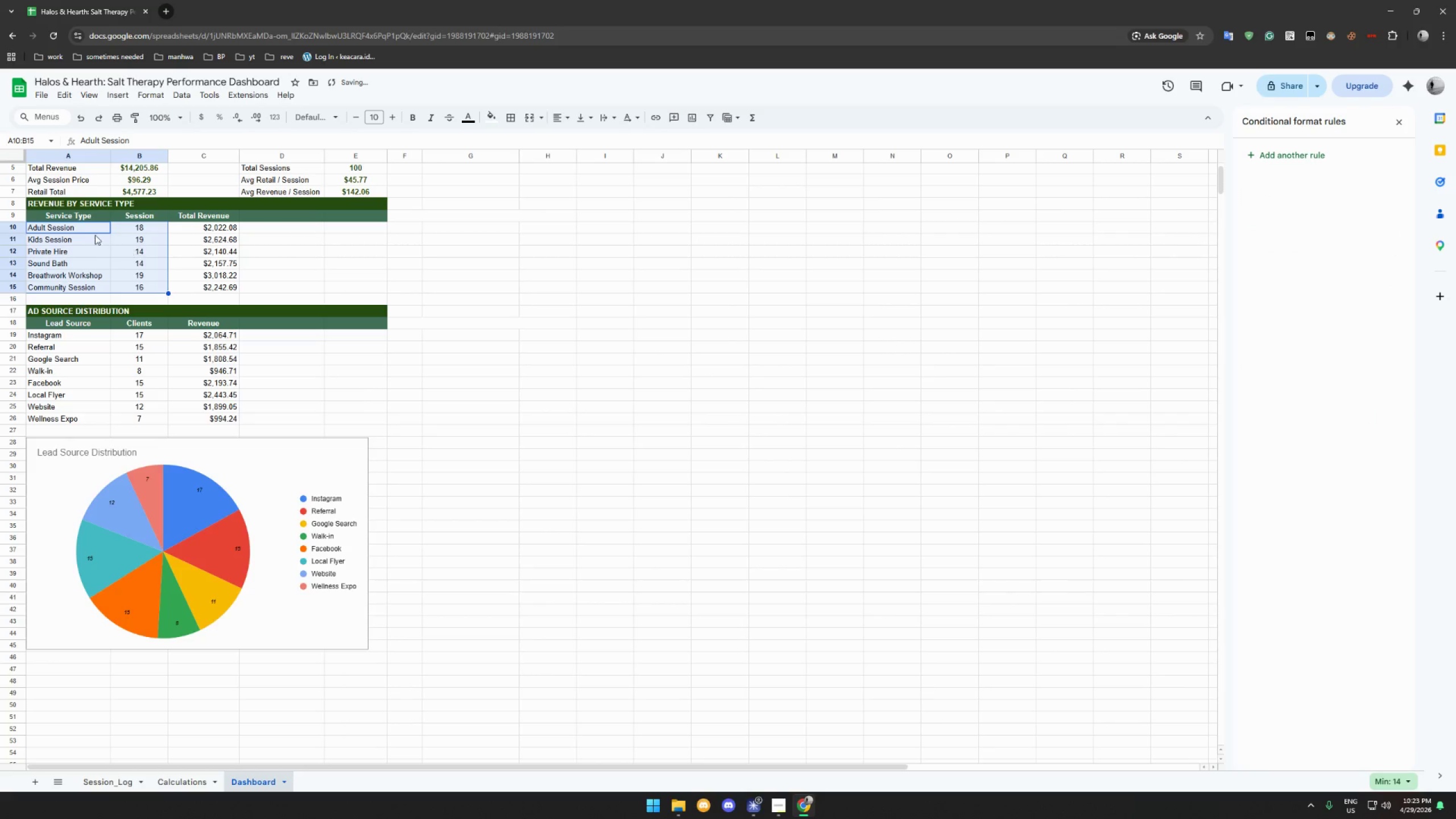 
left_click([89, 233])
 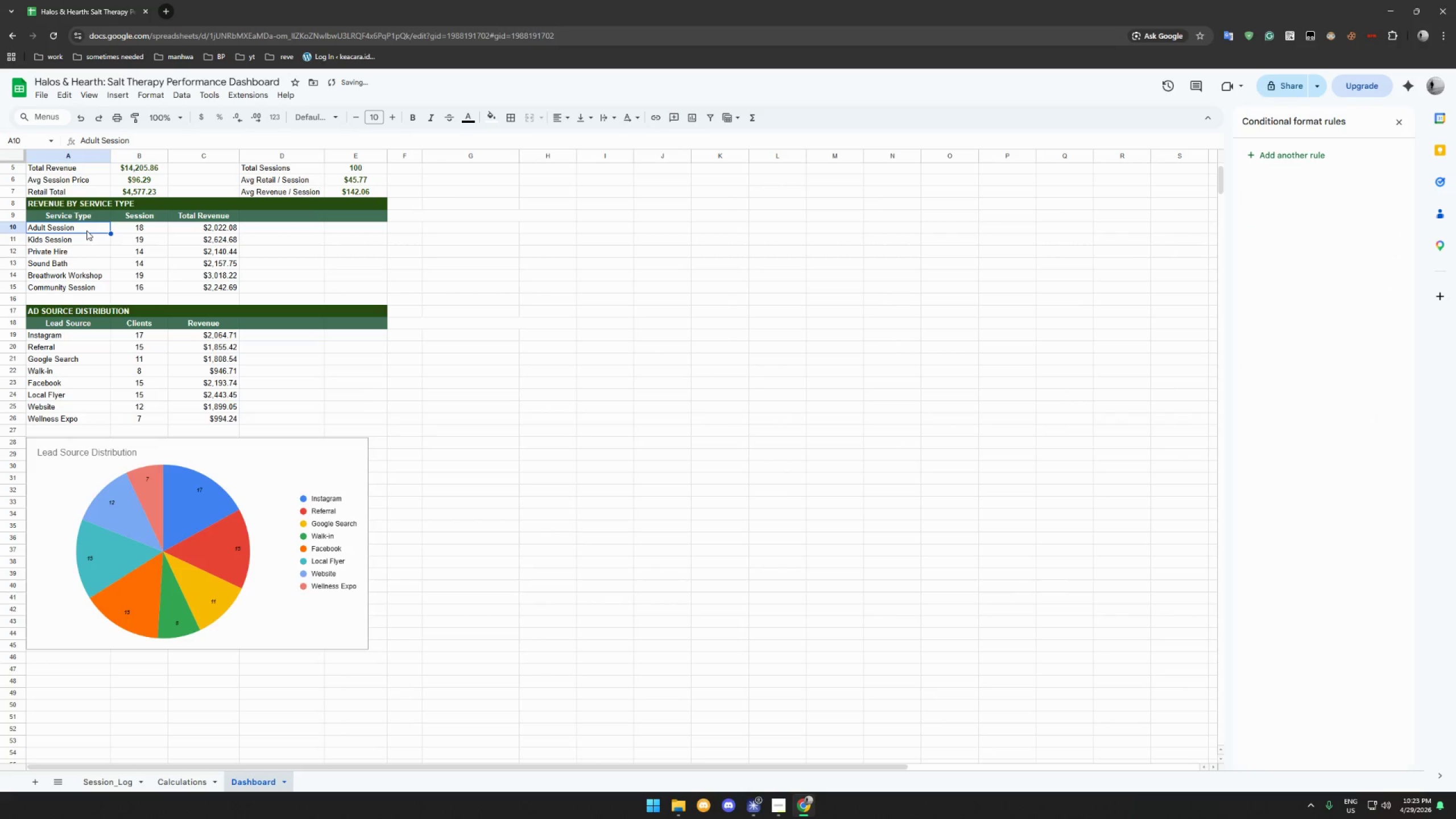 
left_click_drag(start_coordinate=[86, 230], to_coordinate=[82, 293])
 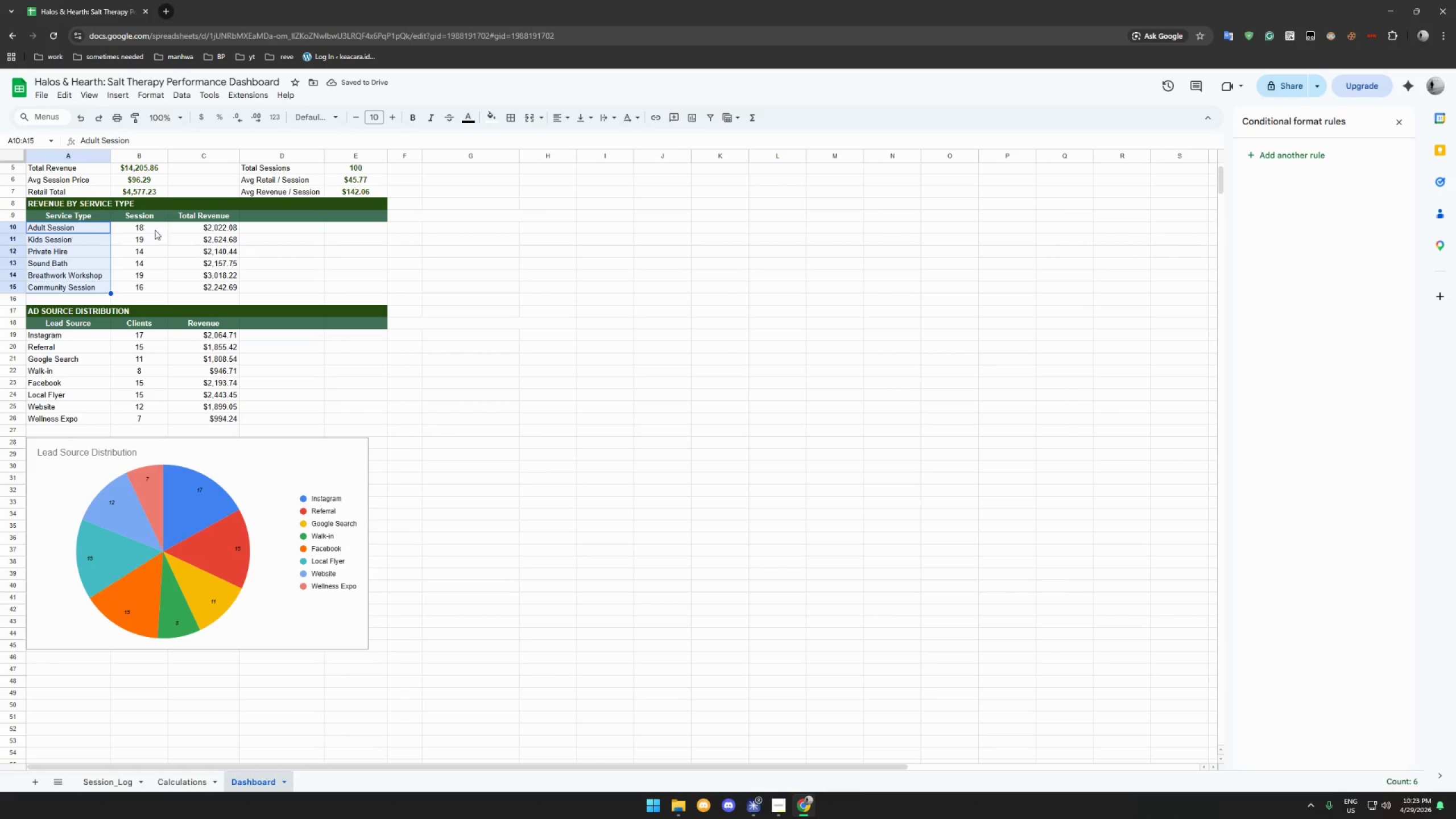 
left_click_drag(start_coordinate=[74, 230], to_coordinate=[205, 288])
 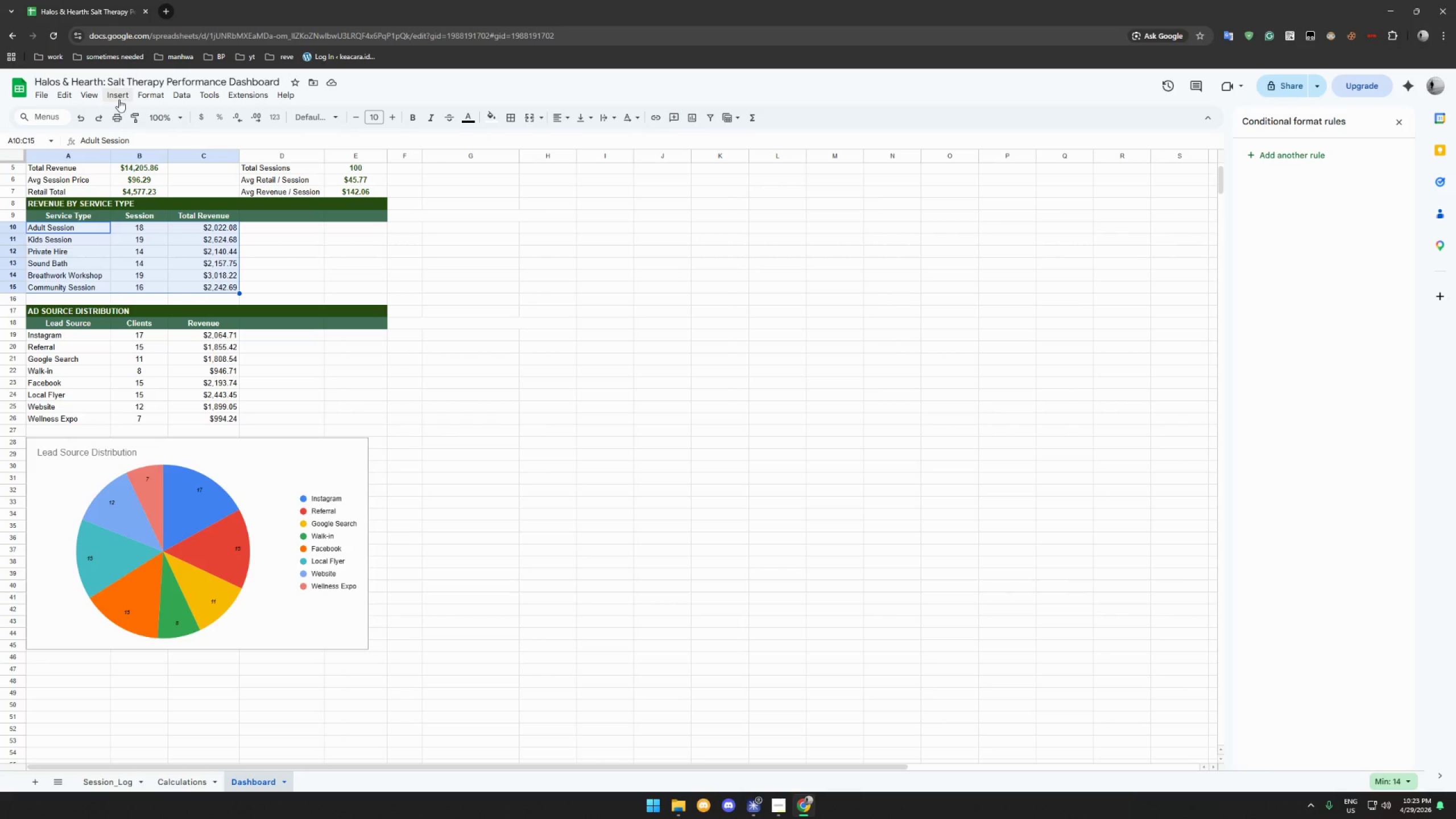 
left_click([206, 249])
 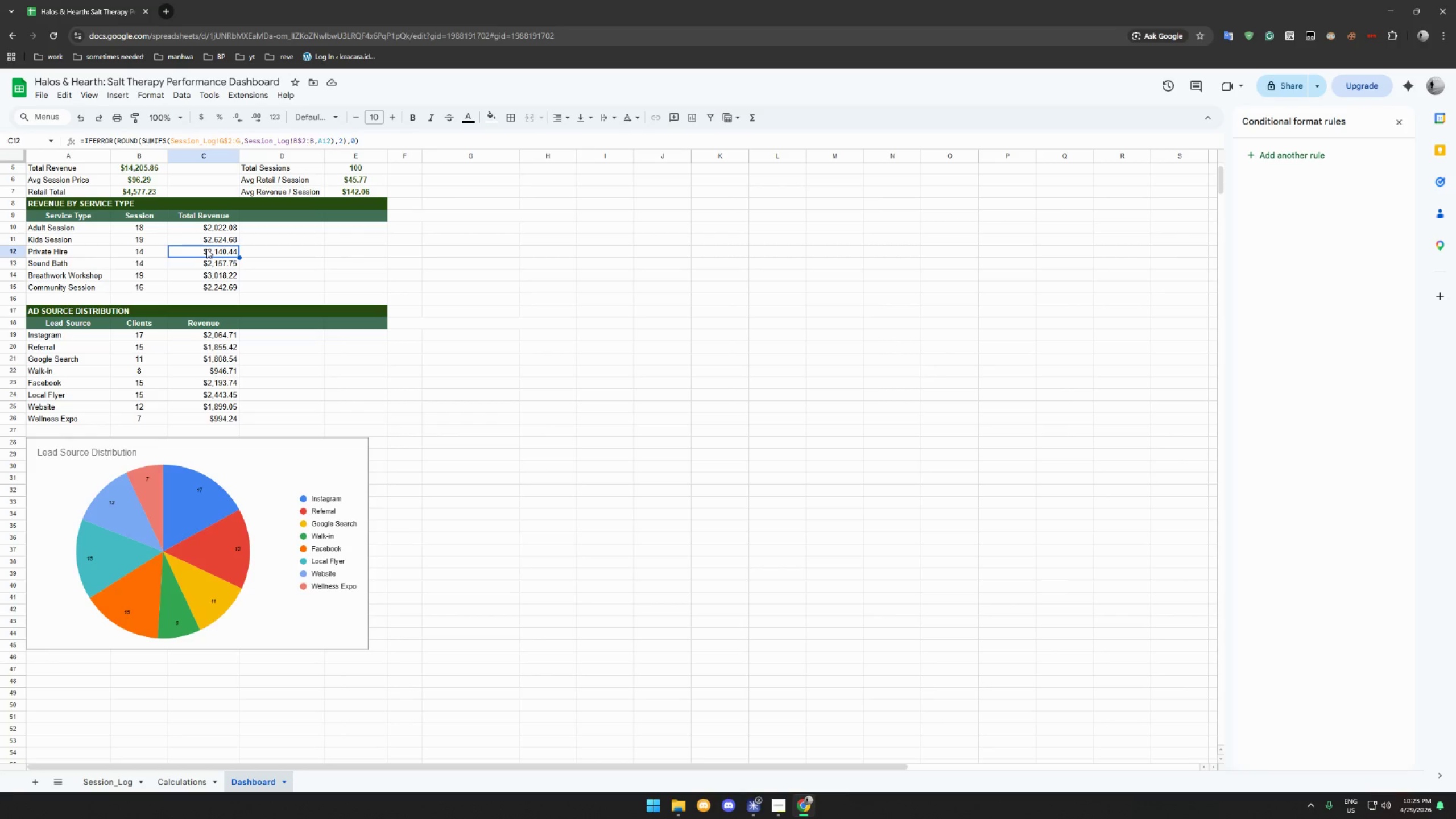 
left_click_drag(start_coordinate=[75, 226], to_coordinate=[204, 288])
 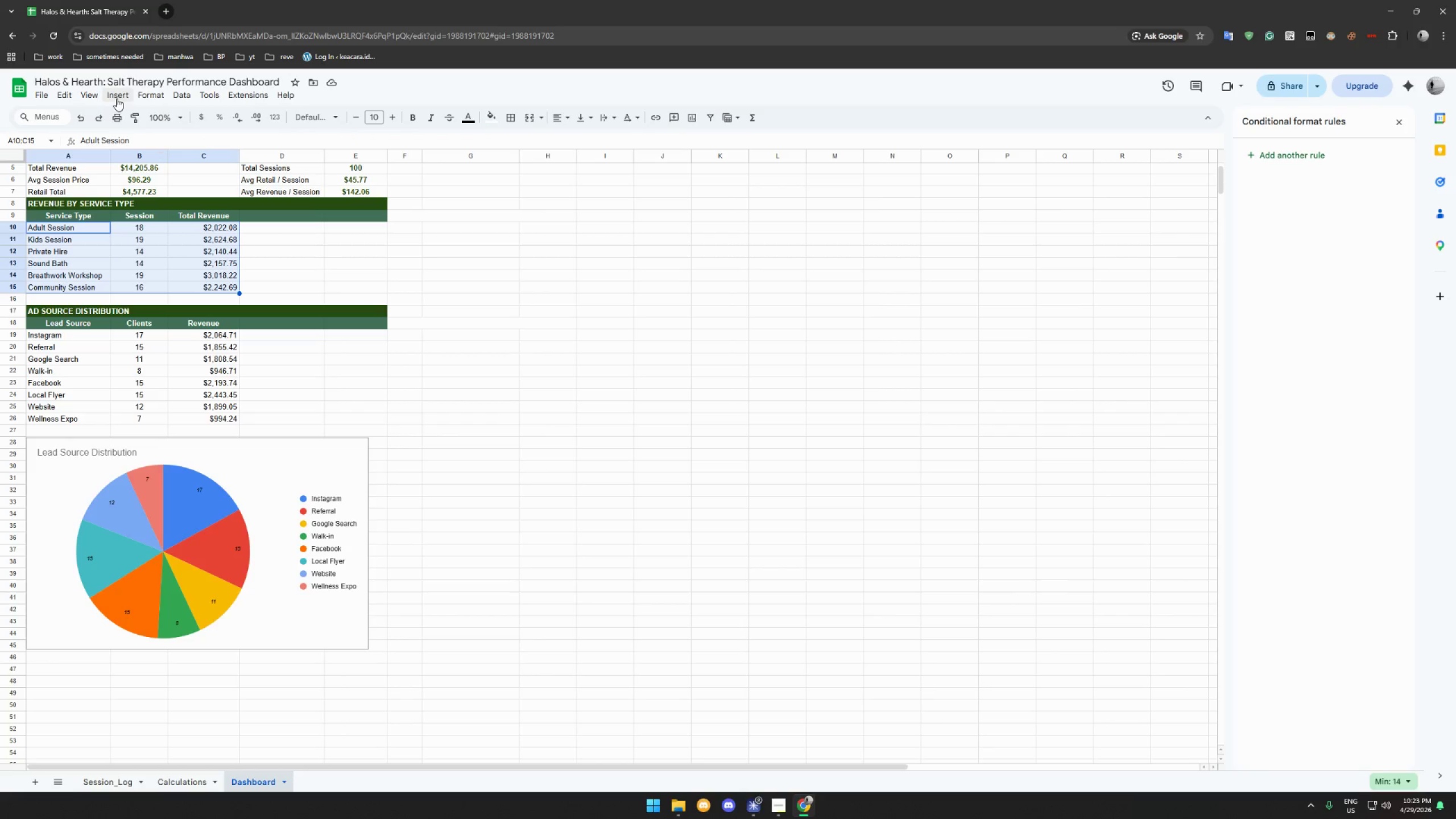 
left_click([117, 94])
 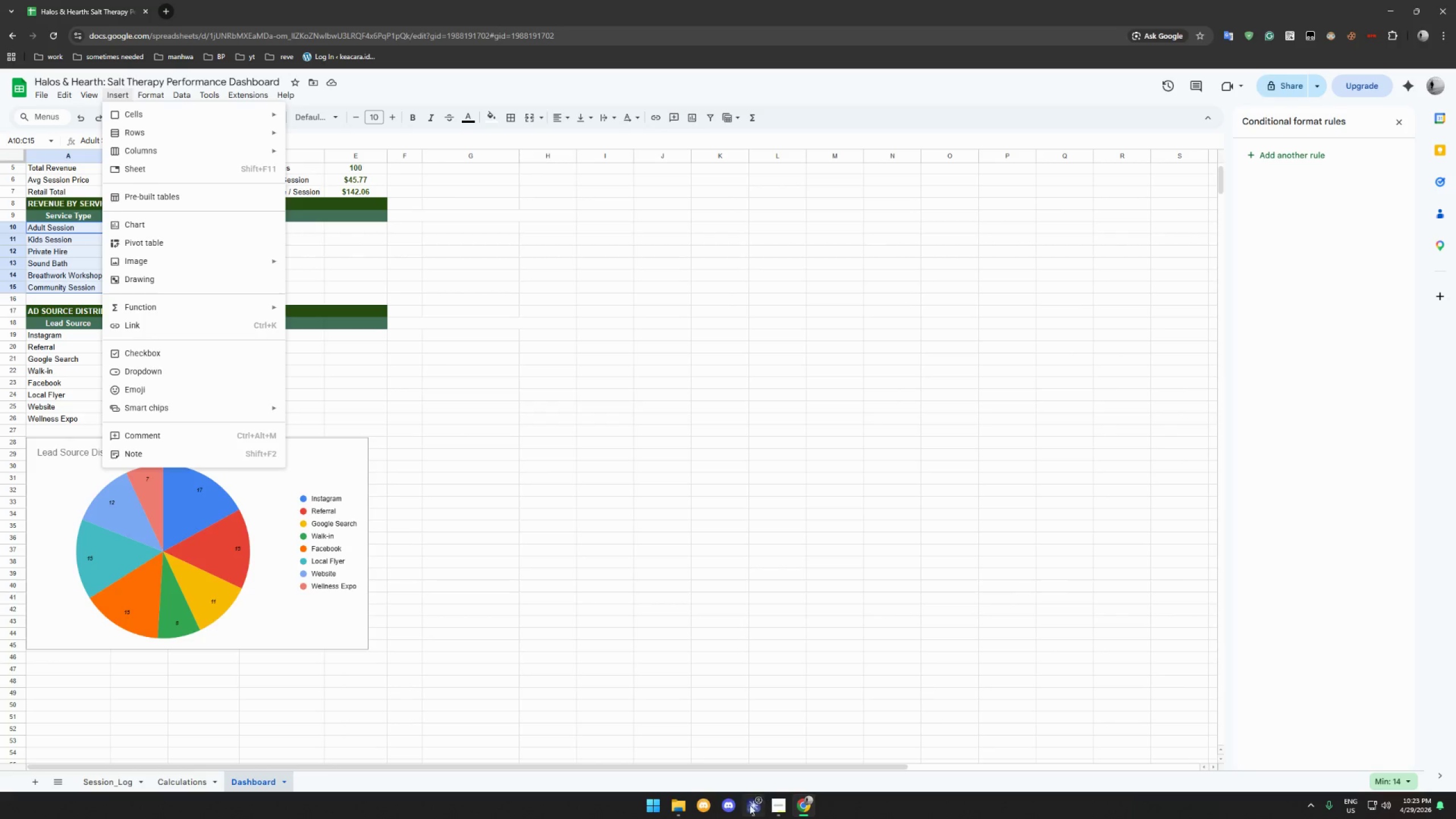 
left_click([780, 804])